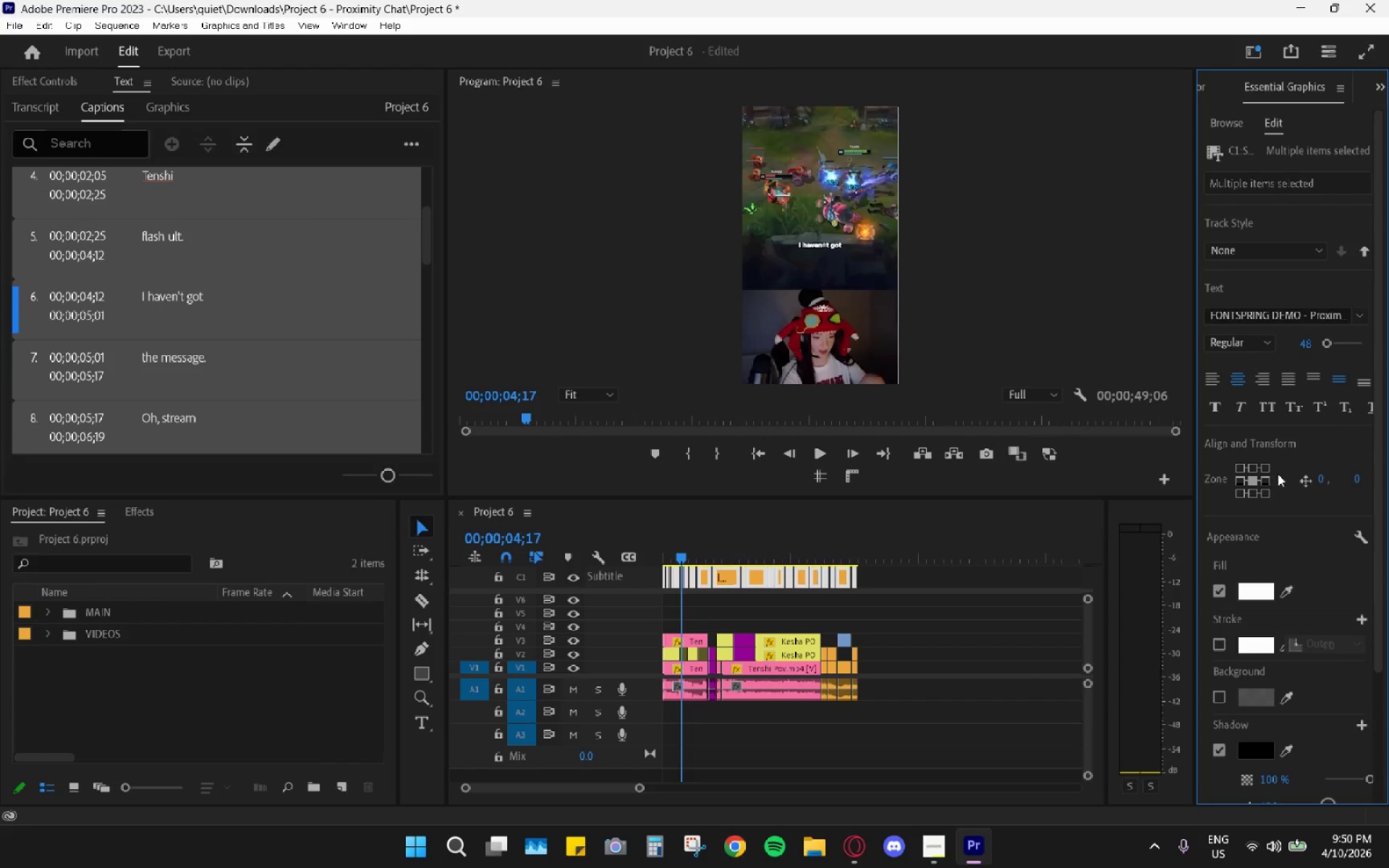 
left_click([1277, 408])
 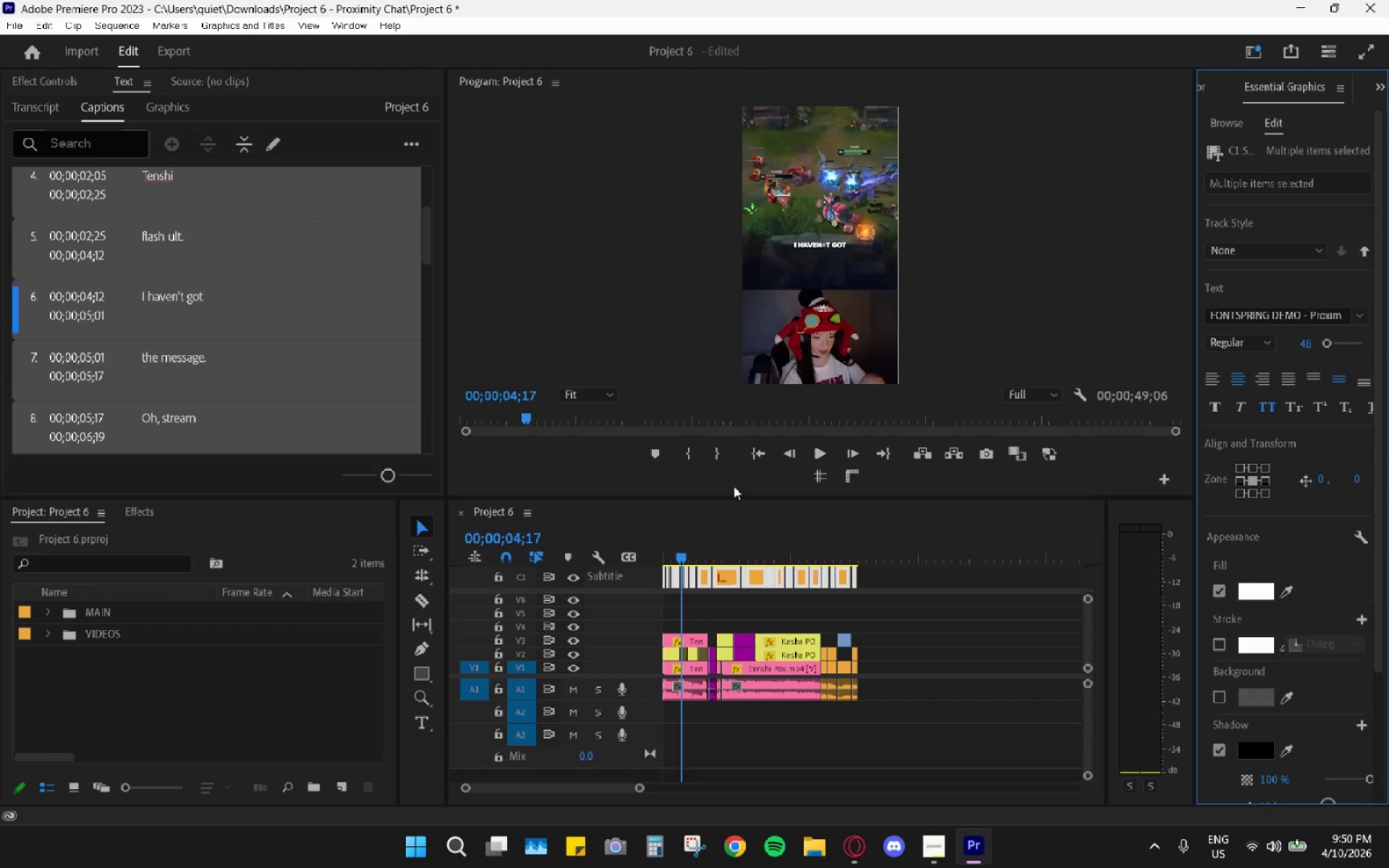 
left_click_drag(start_coordinate=[618, 401], to_coordinate=[613, 401])
 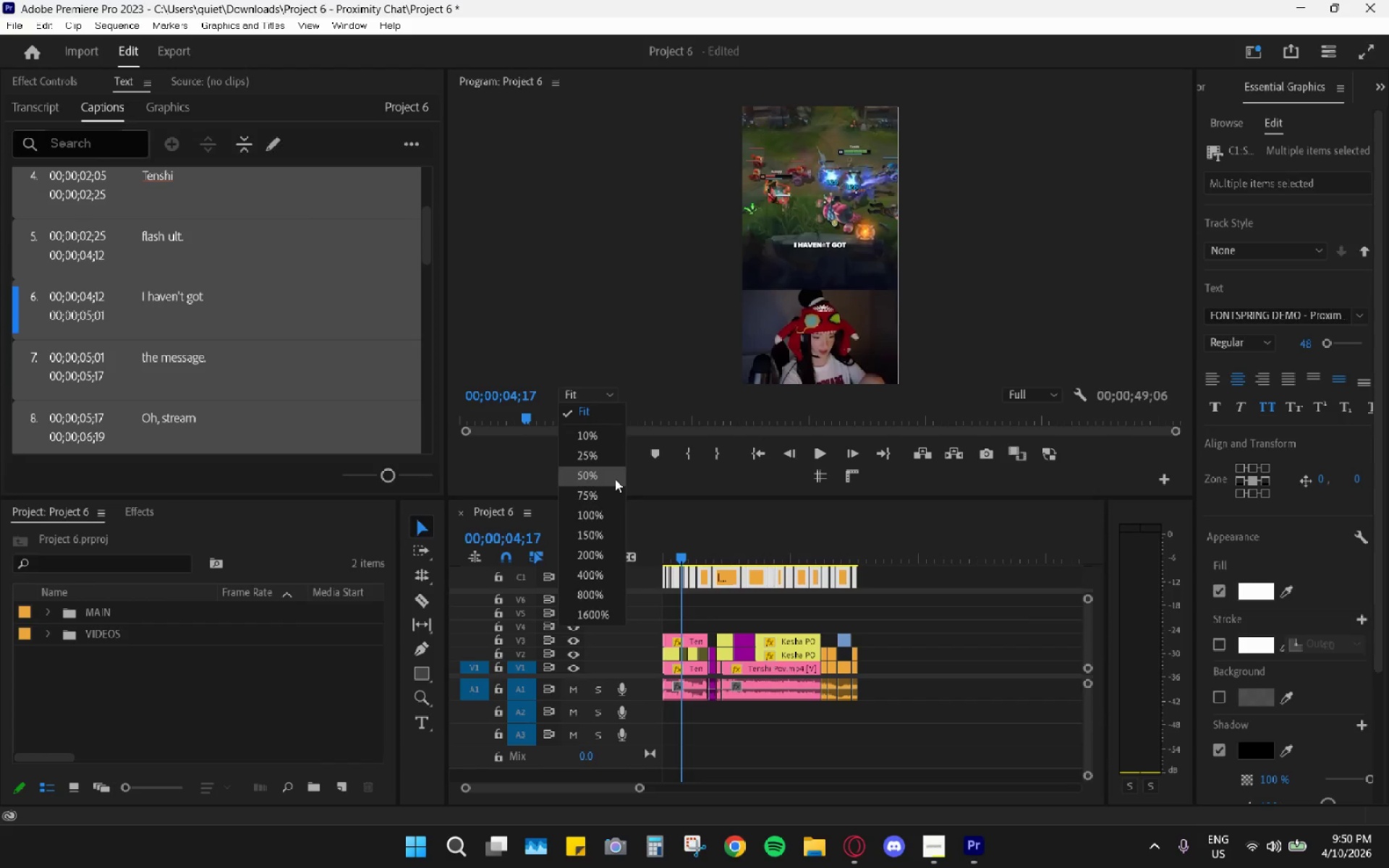 
left_click([615, 479])
 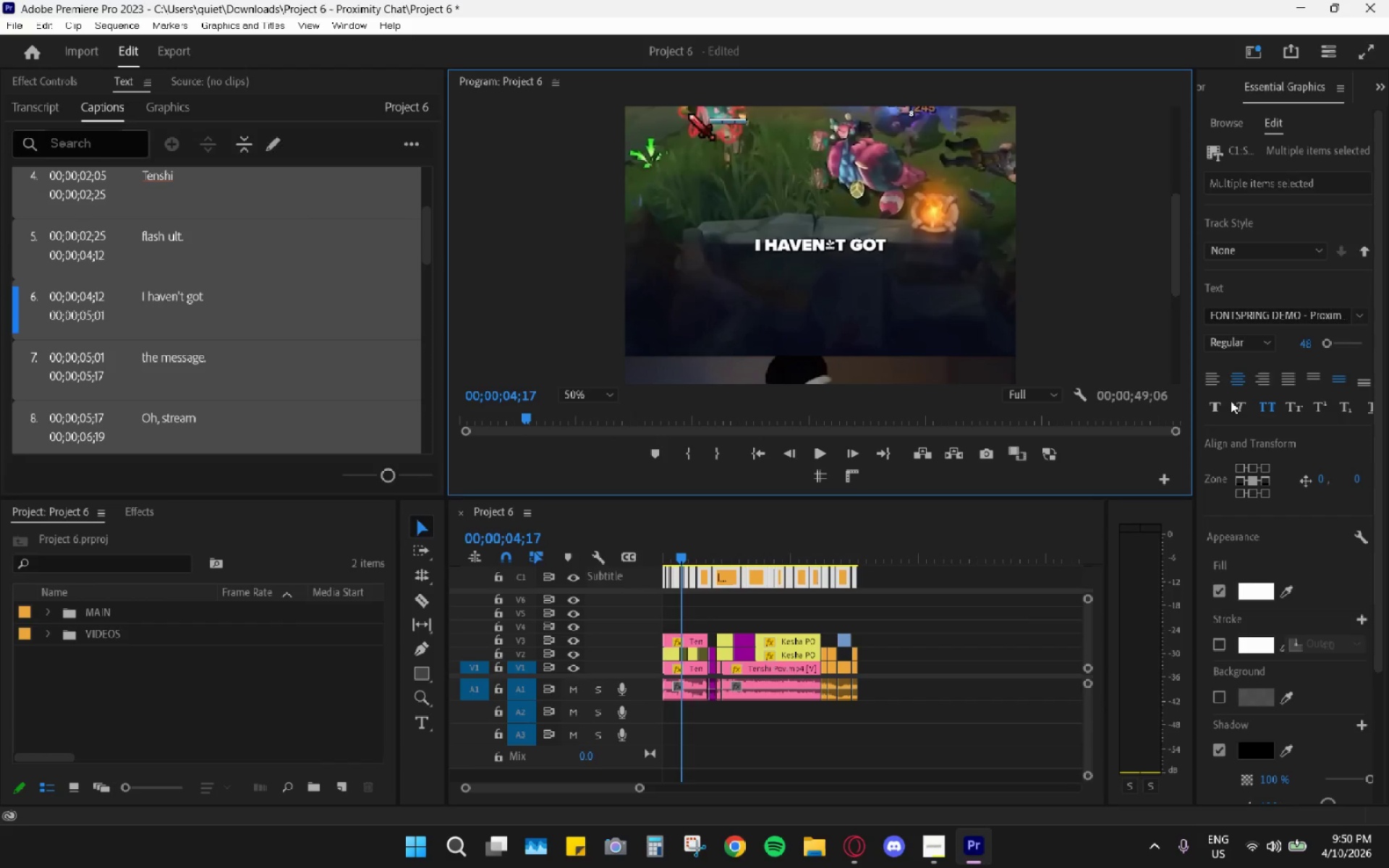 
left_click([1303, 315])
 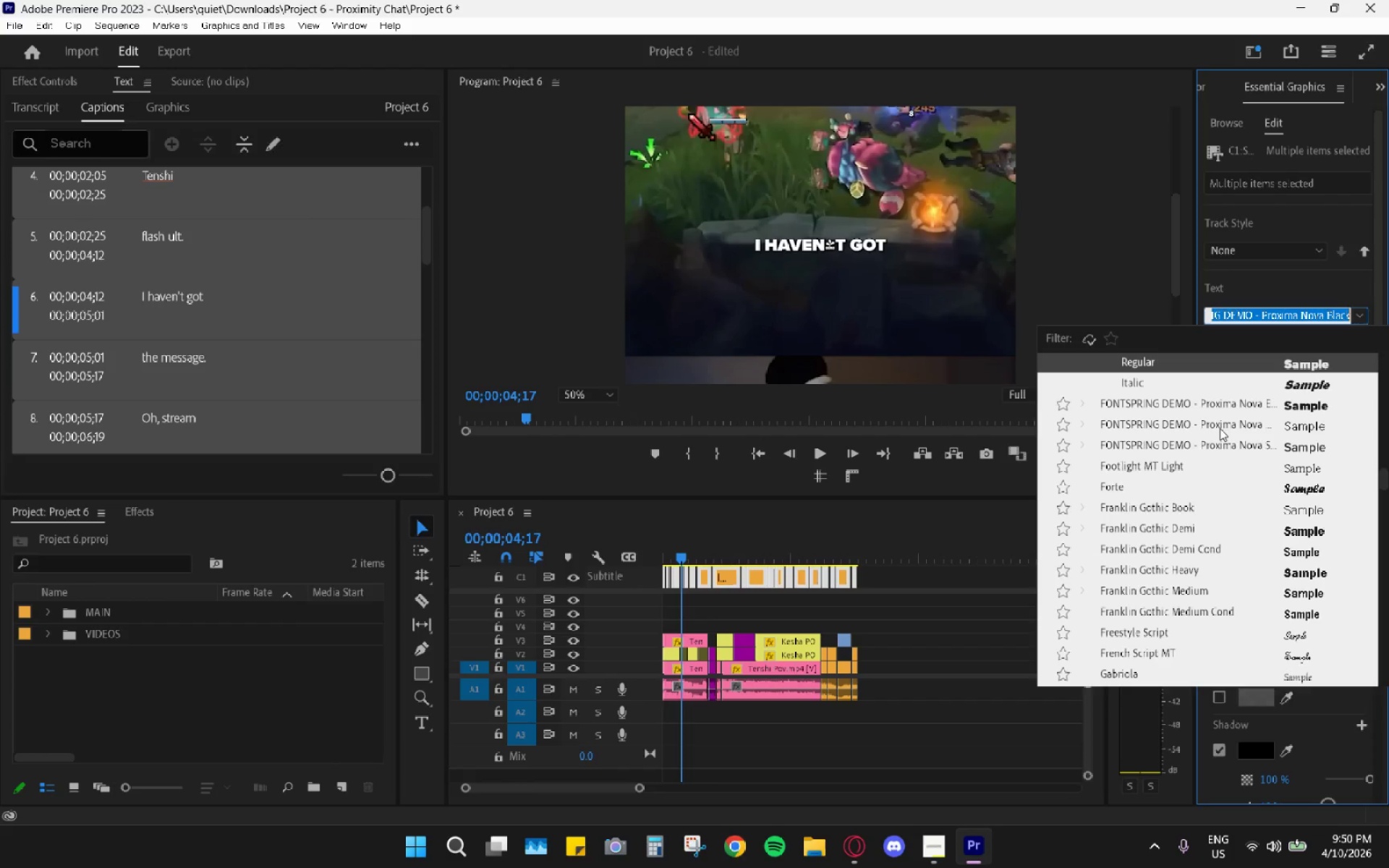 
left_click([1205, 396])
 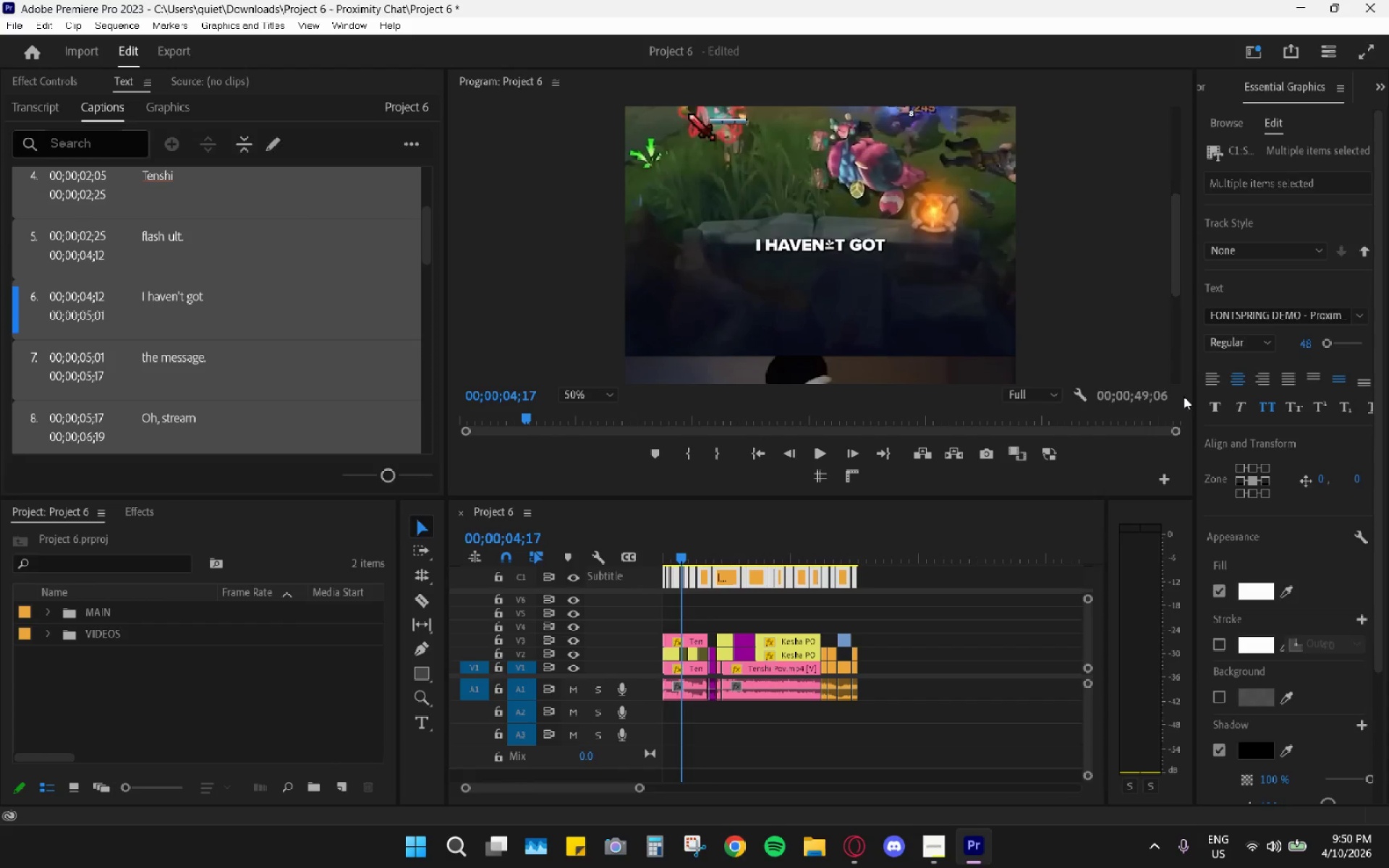 
mouse_move([1131, 401])
 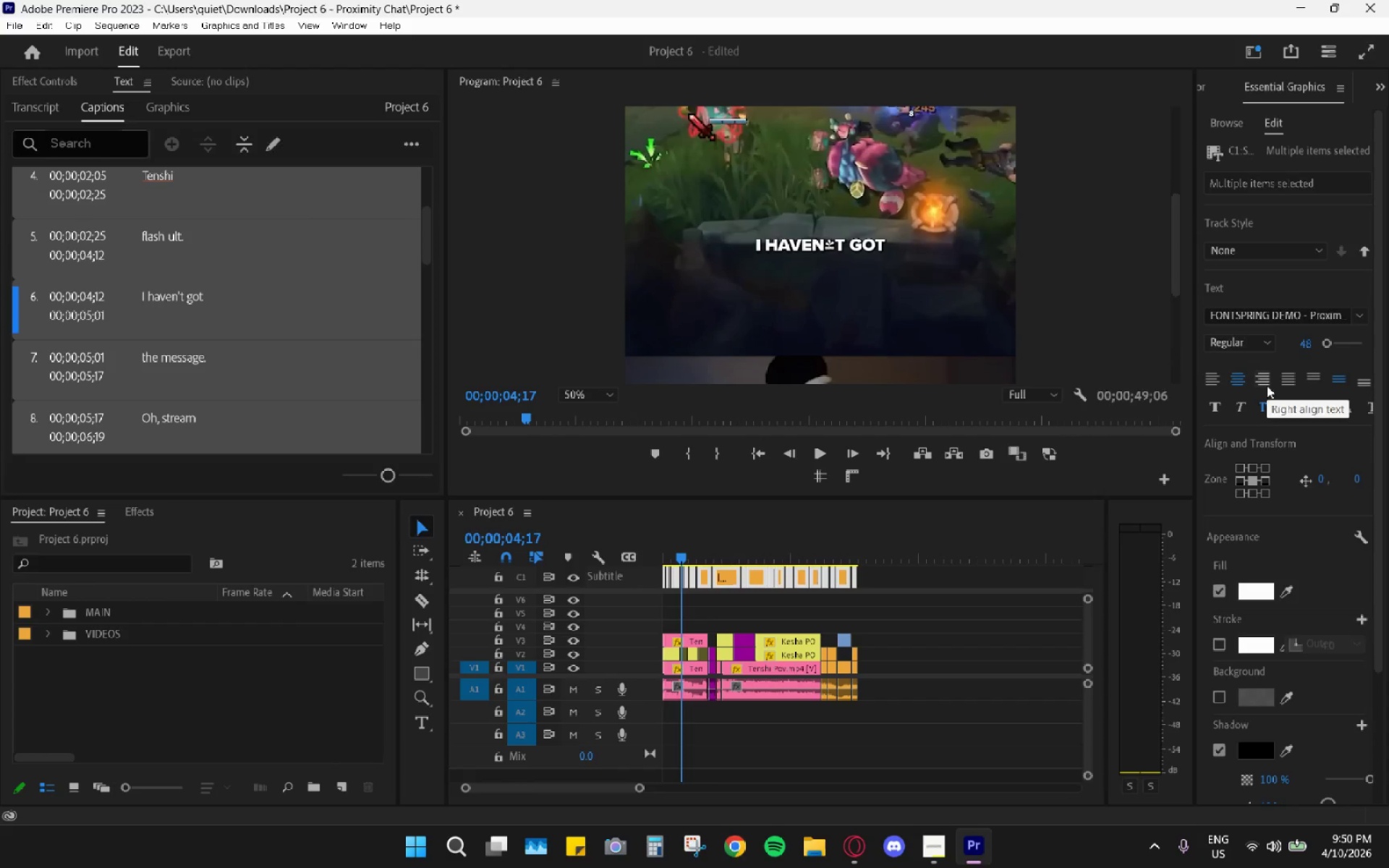 
wait(8.91)
 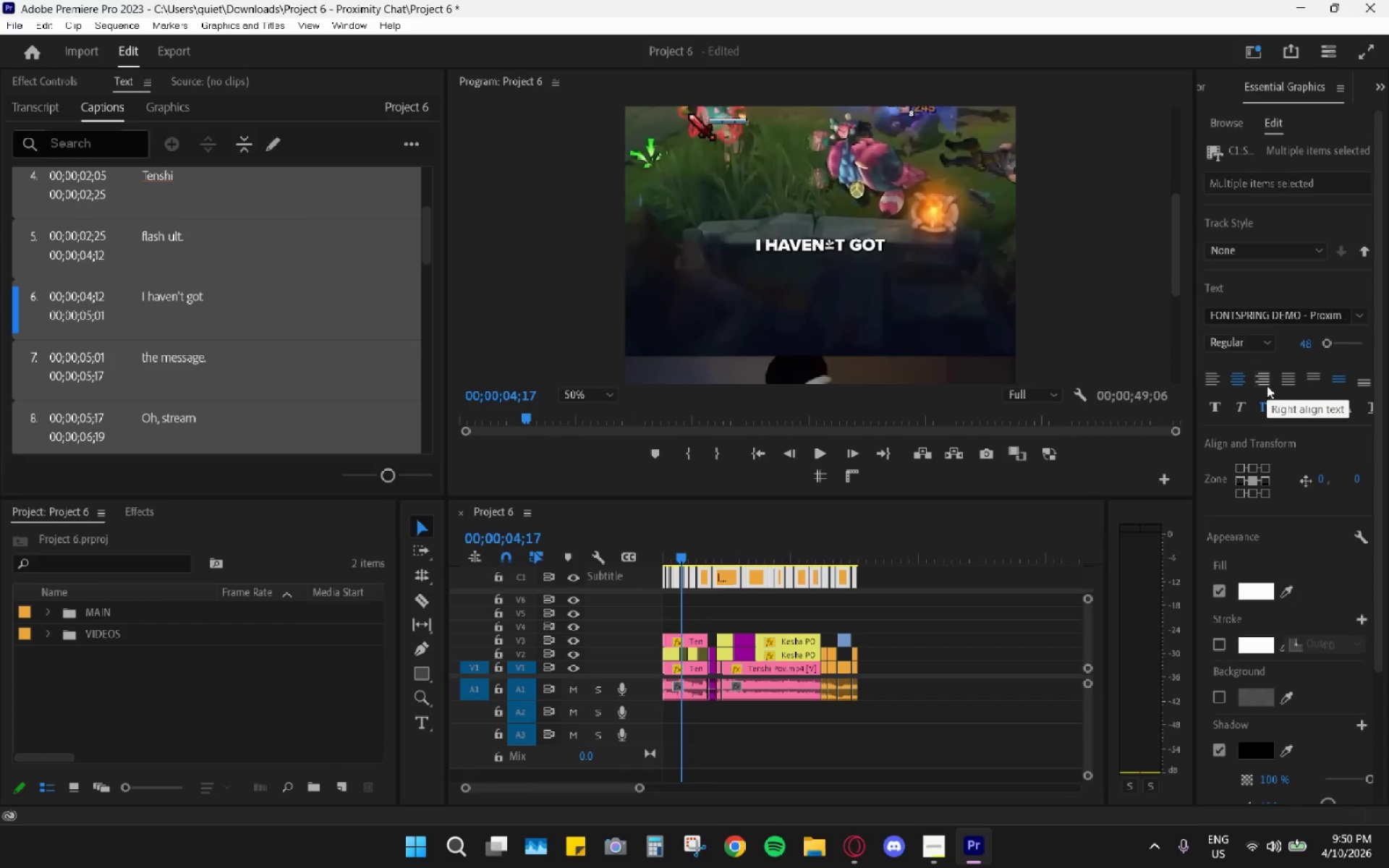 
left_click([1205, 422])
 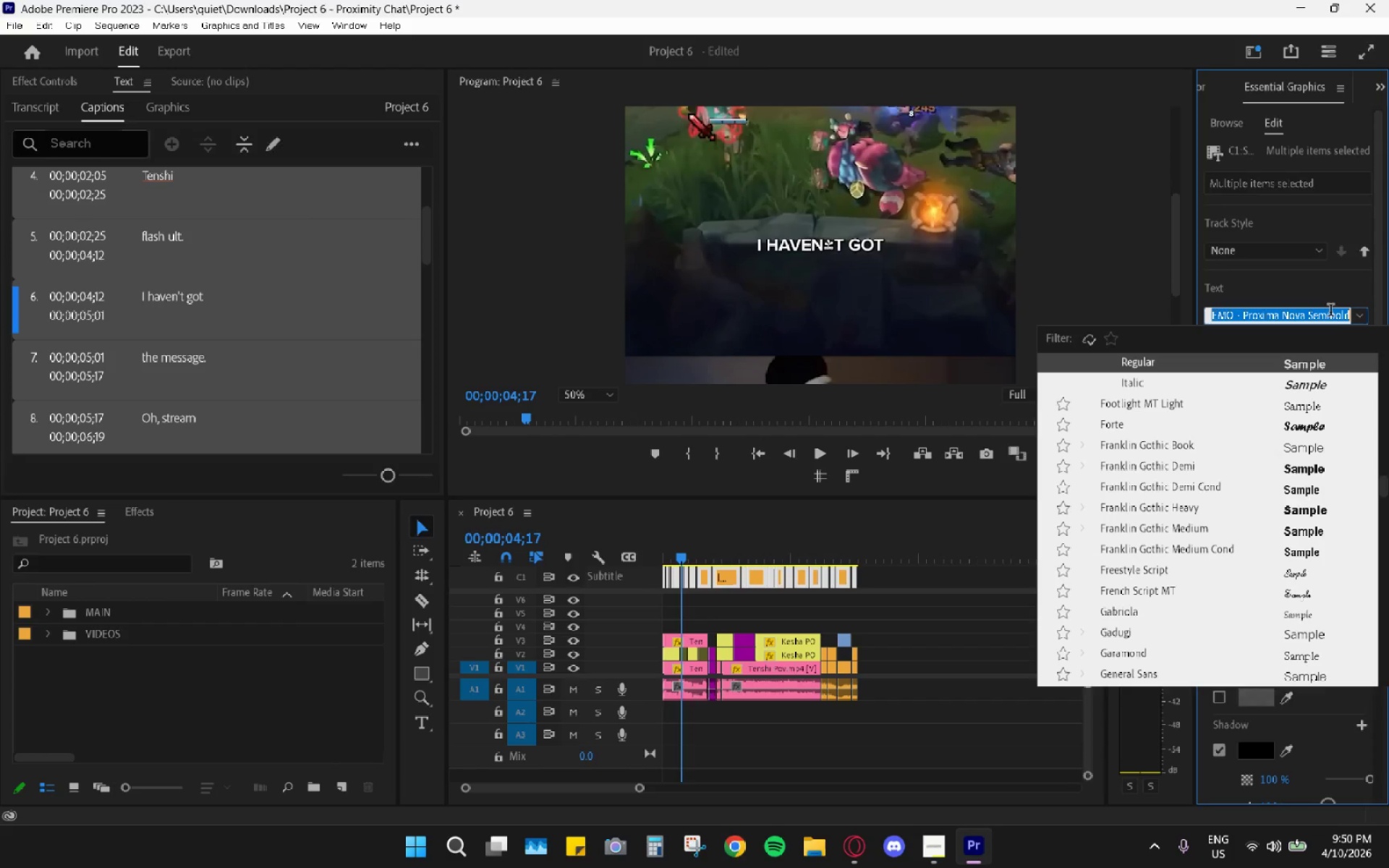 
scroll: coordinate [1252, 543], scroll_direction: up, amount: 48.0
 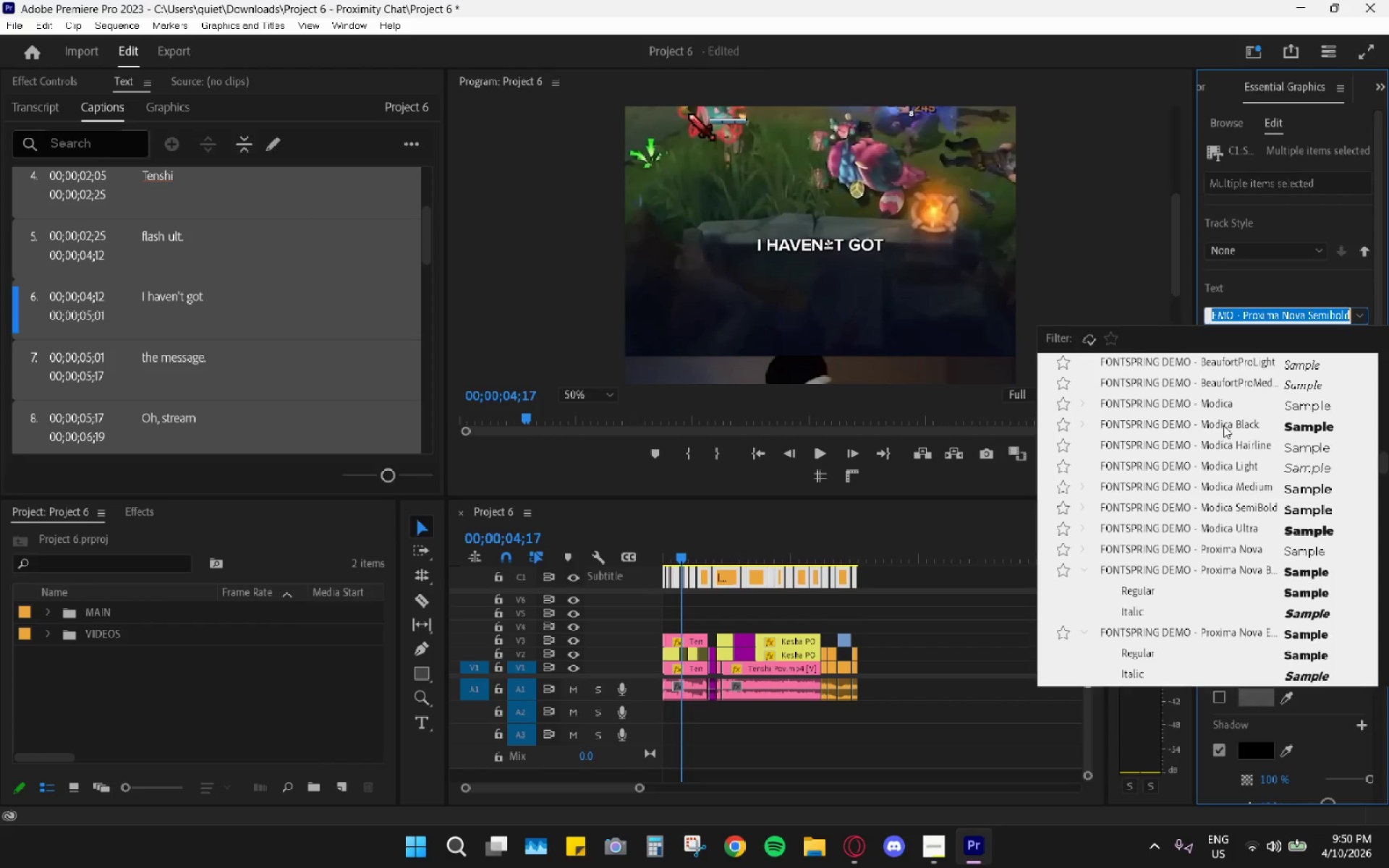 
left_click([1226, 421])
 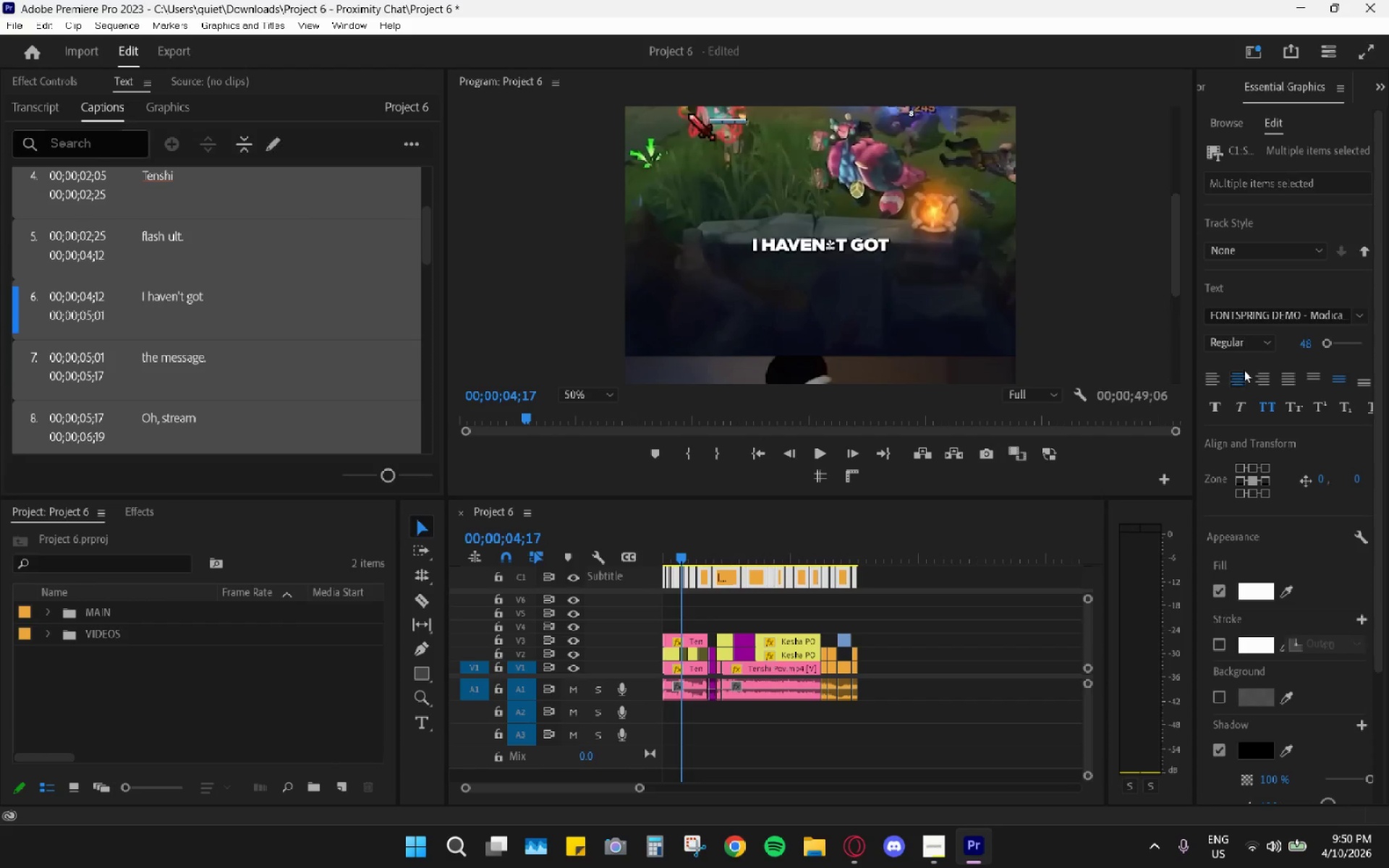 
left_click([1312, 315])
 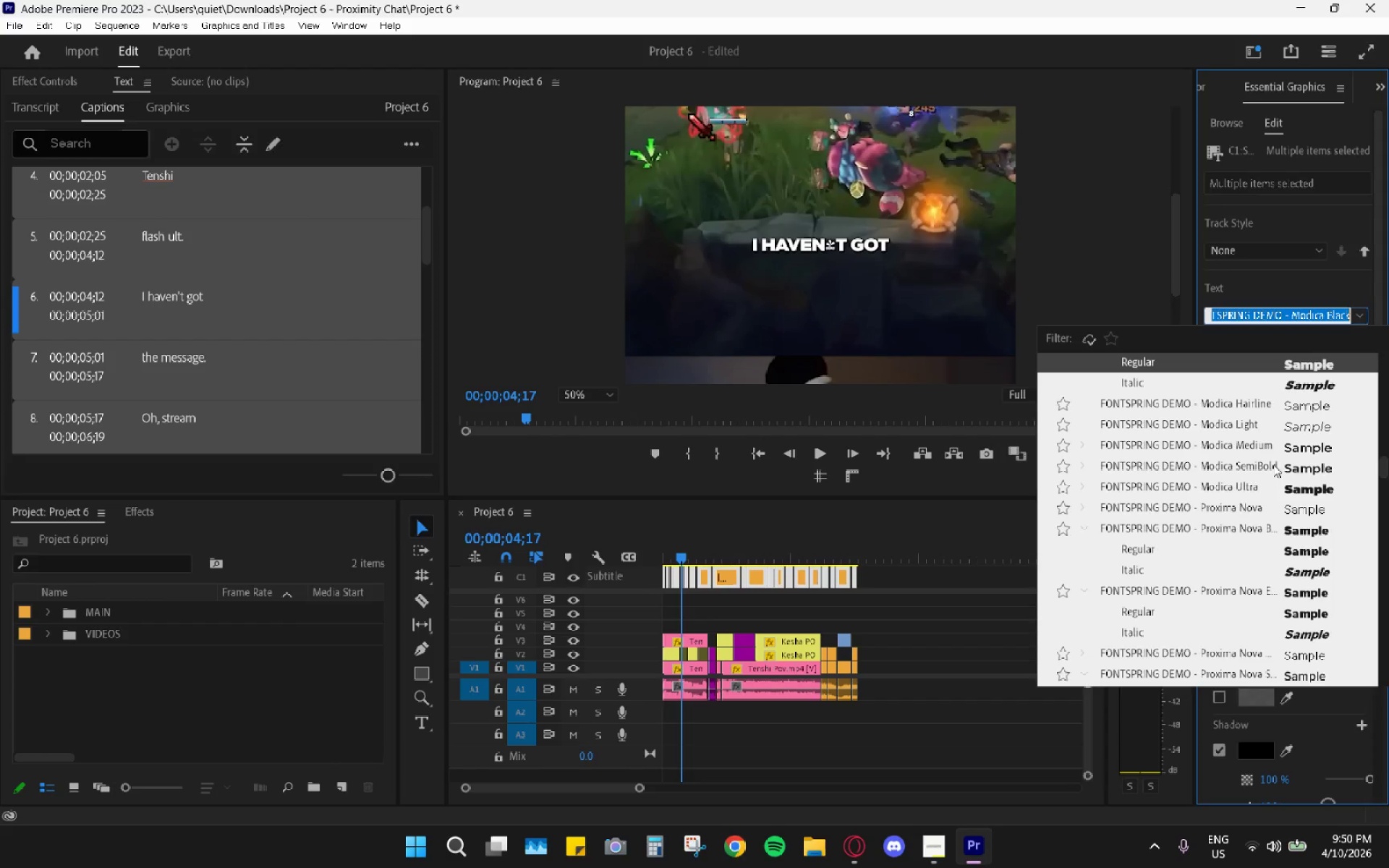 
scroll: coordinate [1382, 531], scroll_direction: up, amount: 57.0
 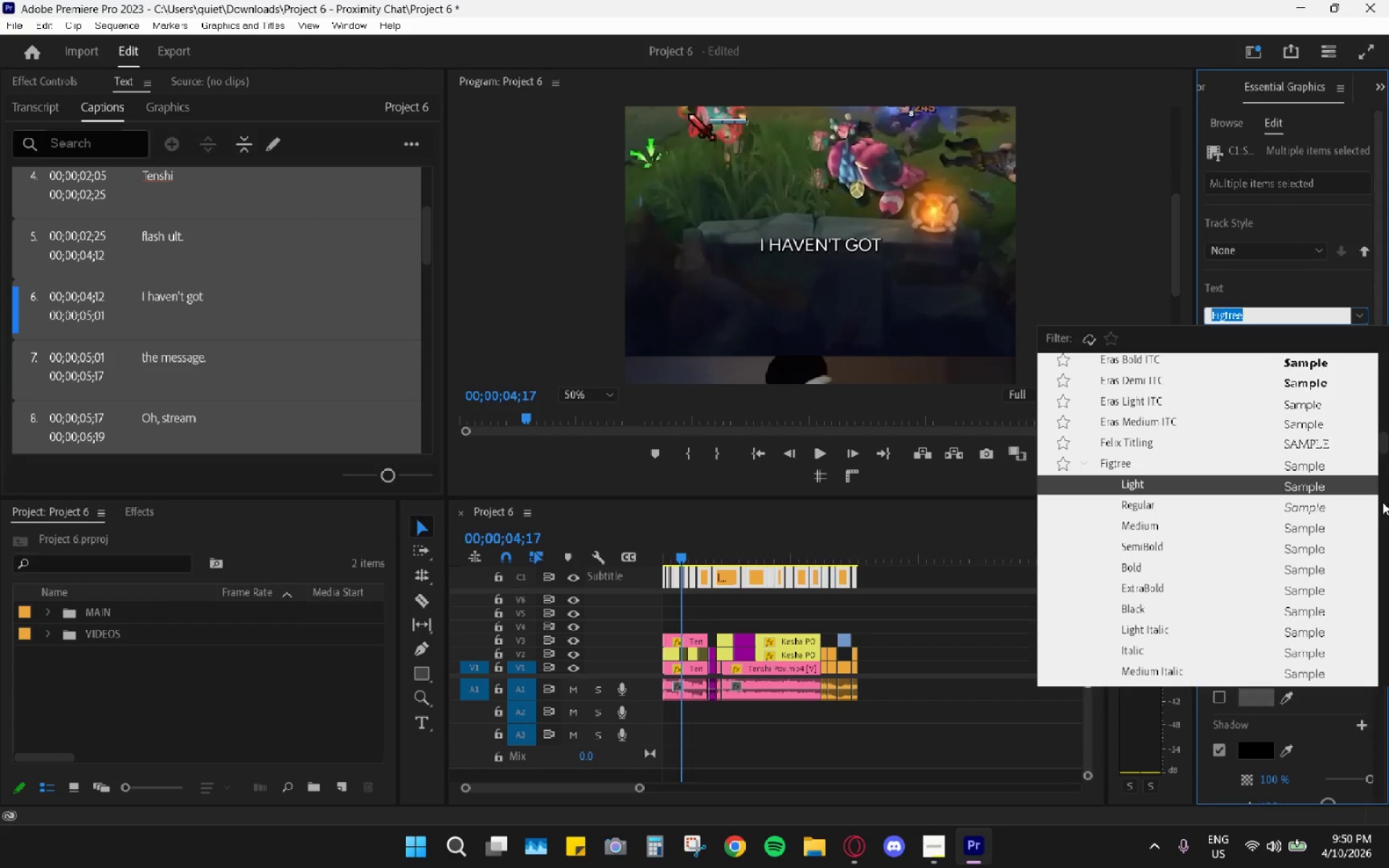 
left_click_drag(start_coordinate=[1383, 494], to_coordinate=[1388, 368])
 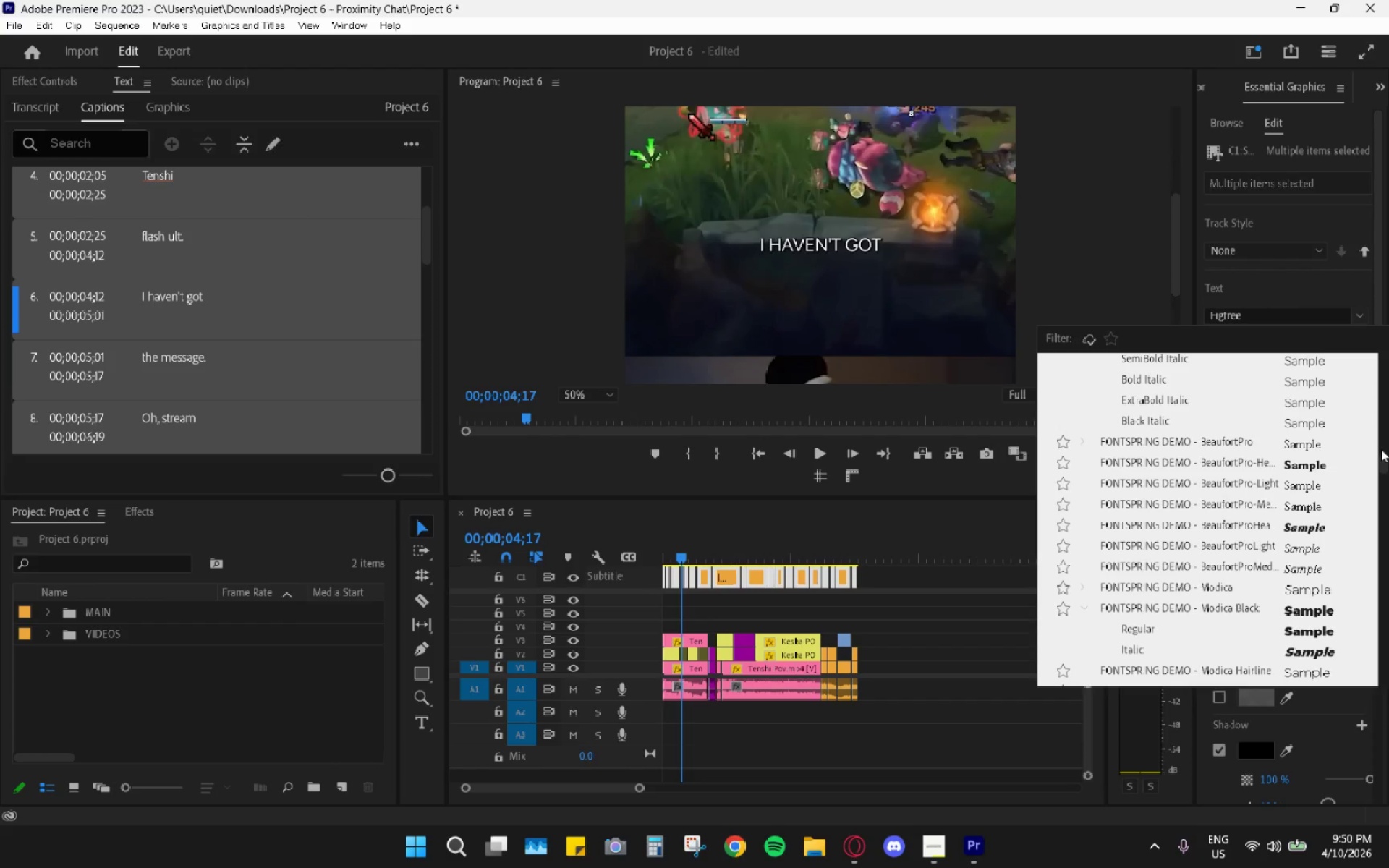 
left_click_drag(start_coordinate=[1382, 454], to_coordinate=[1384, 347])
 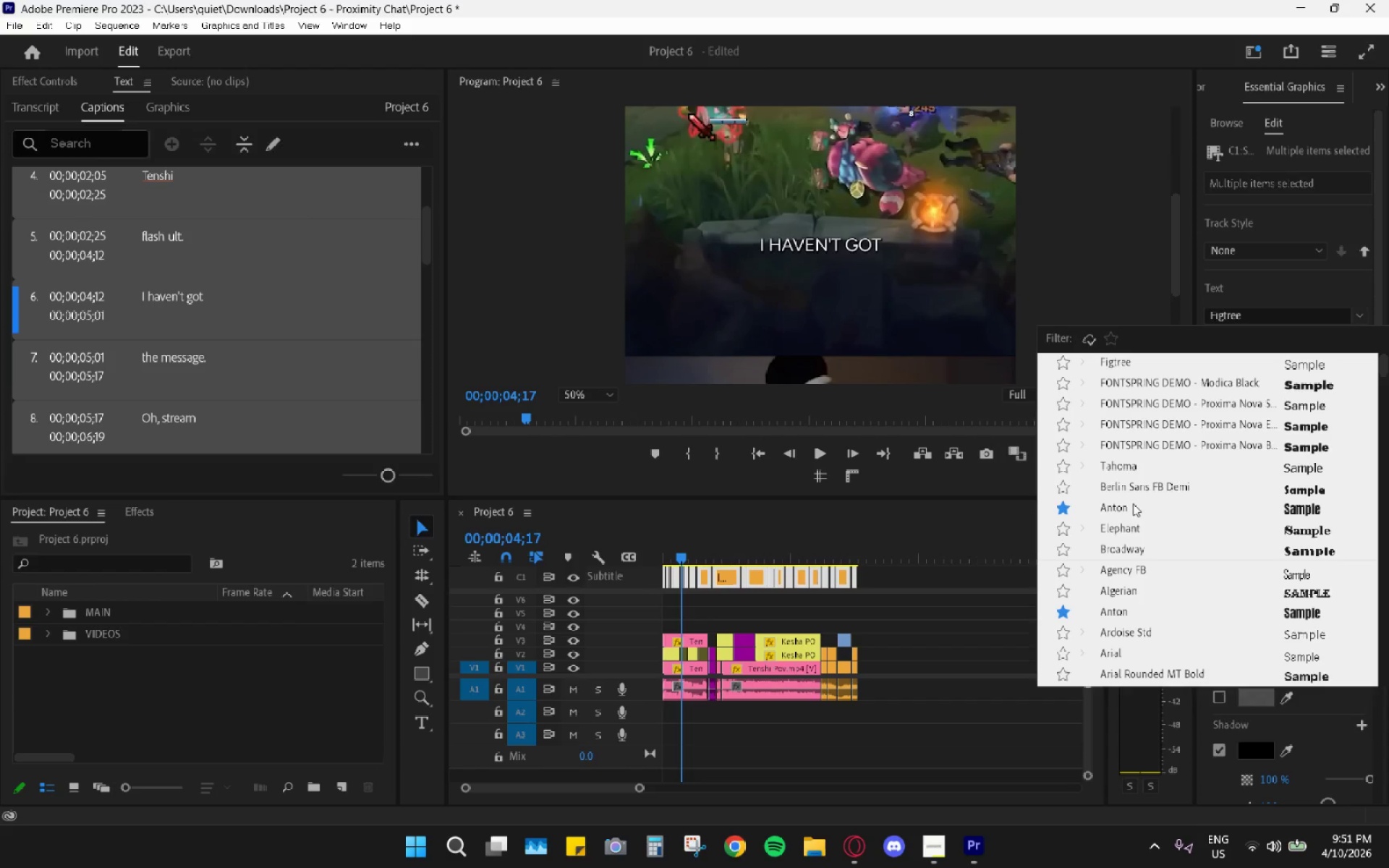 
wait(7.0)
 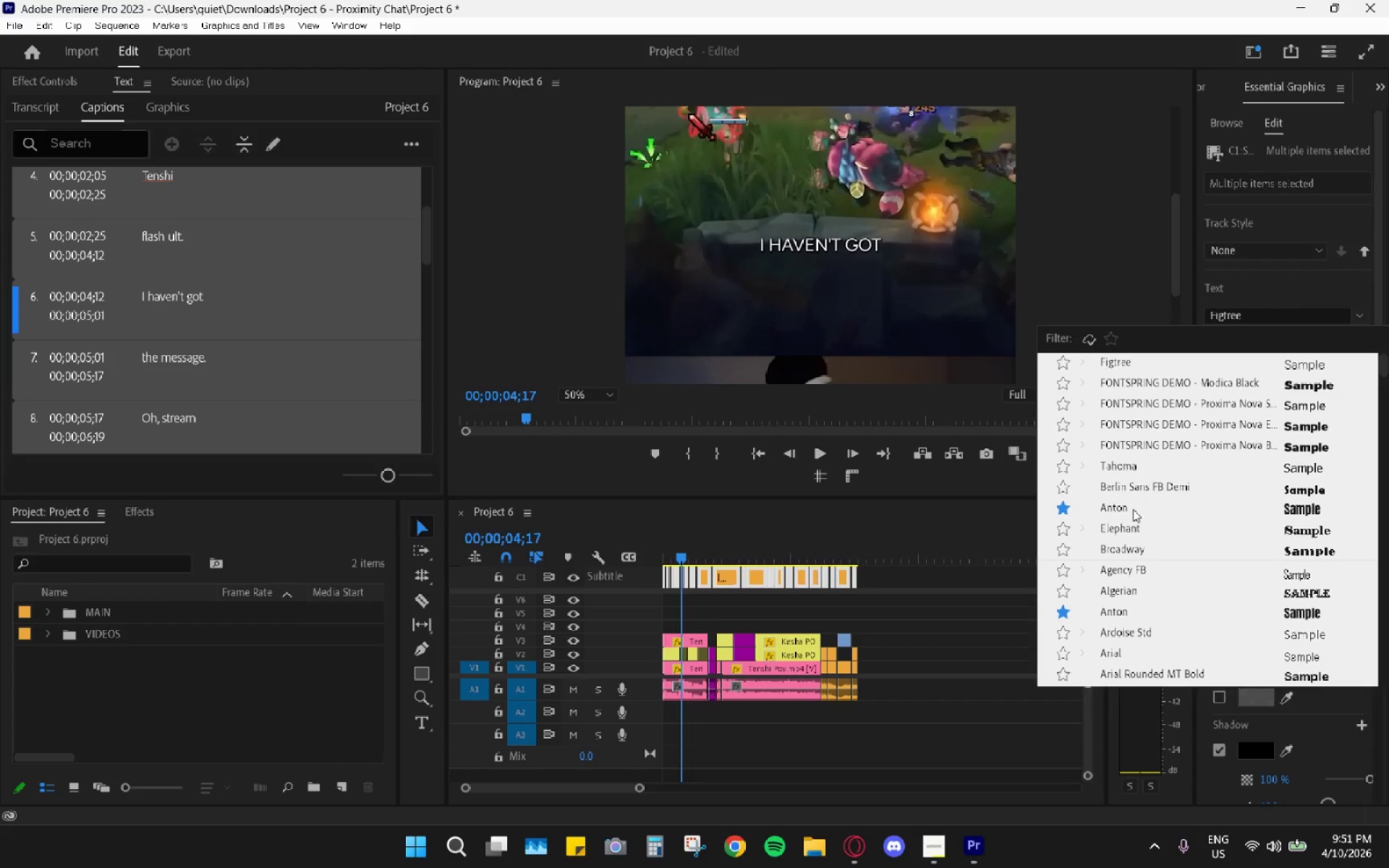 
left_click([1122, 510])
 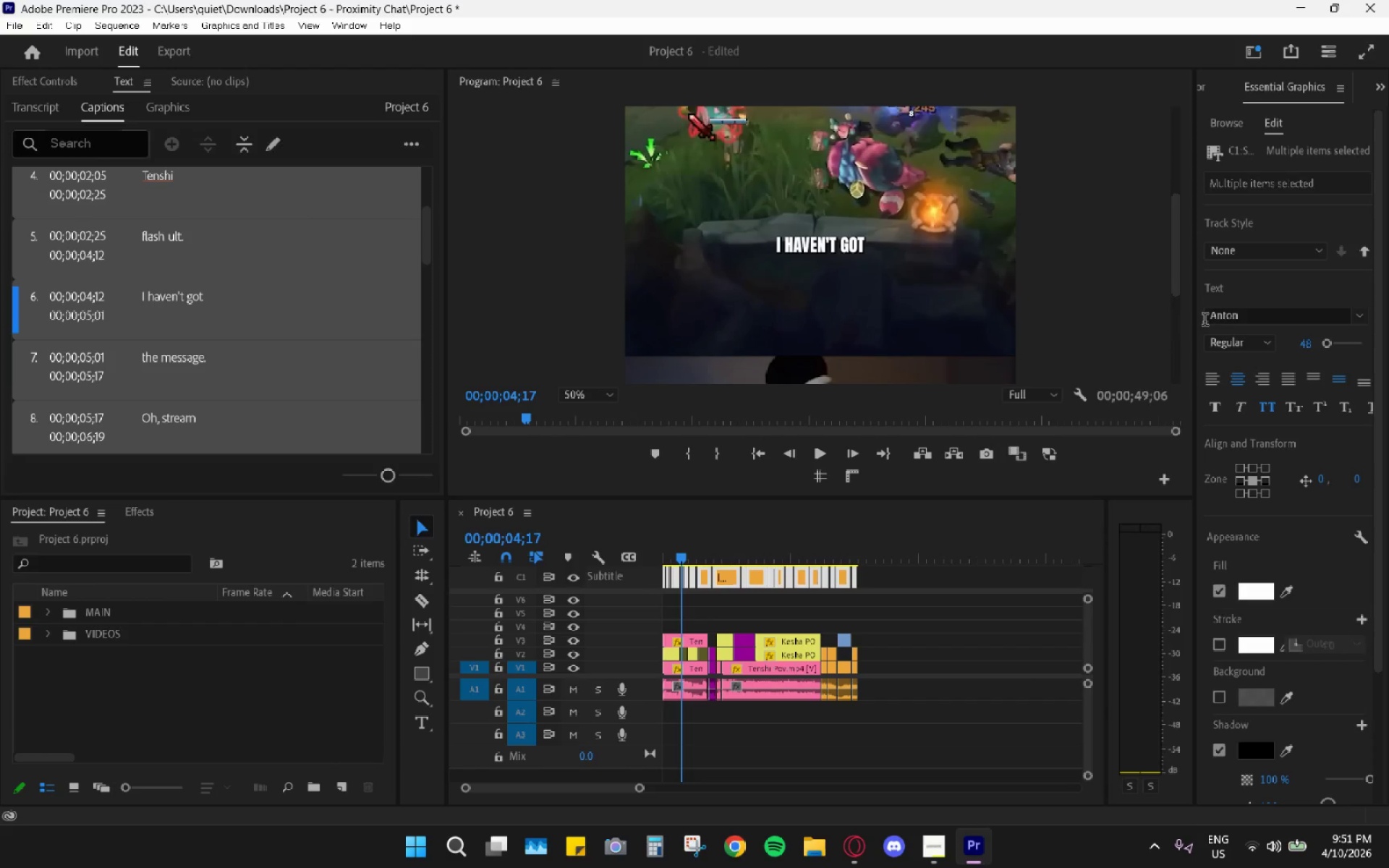 
left_click([1249, 311])
 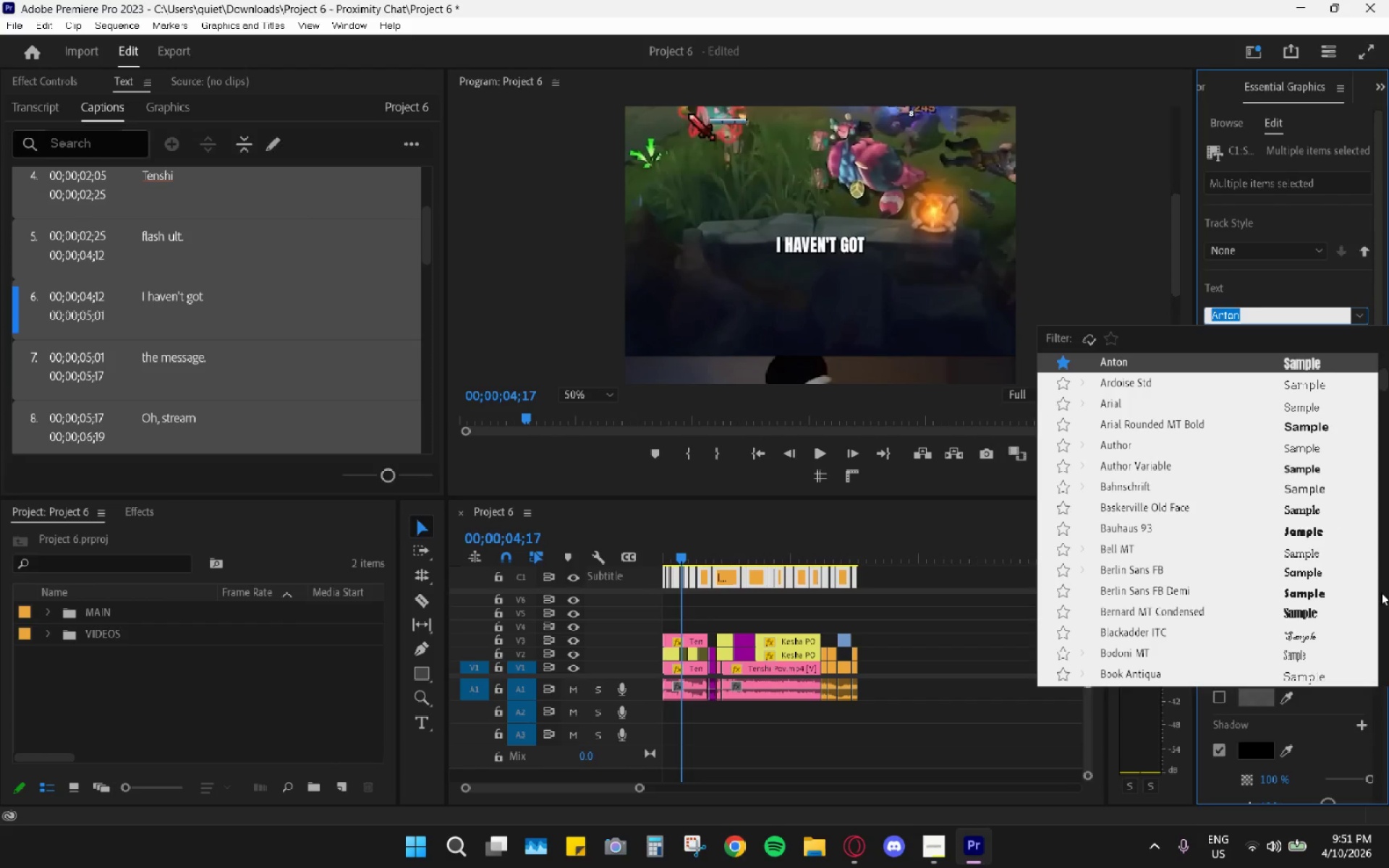 
left_click_drag(start_coordinate=[1381, 592], to_coordinate=[1388, 516])
 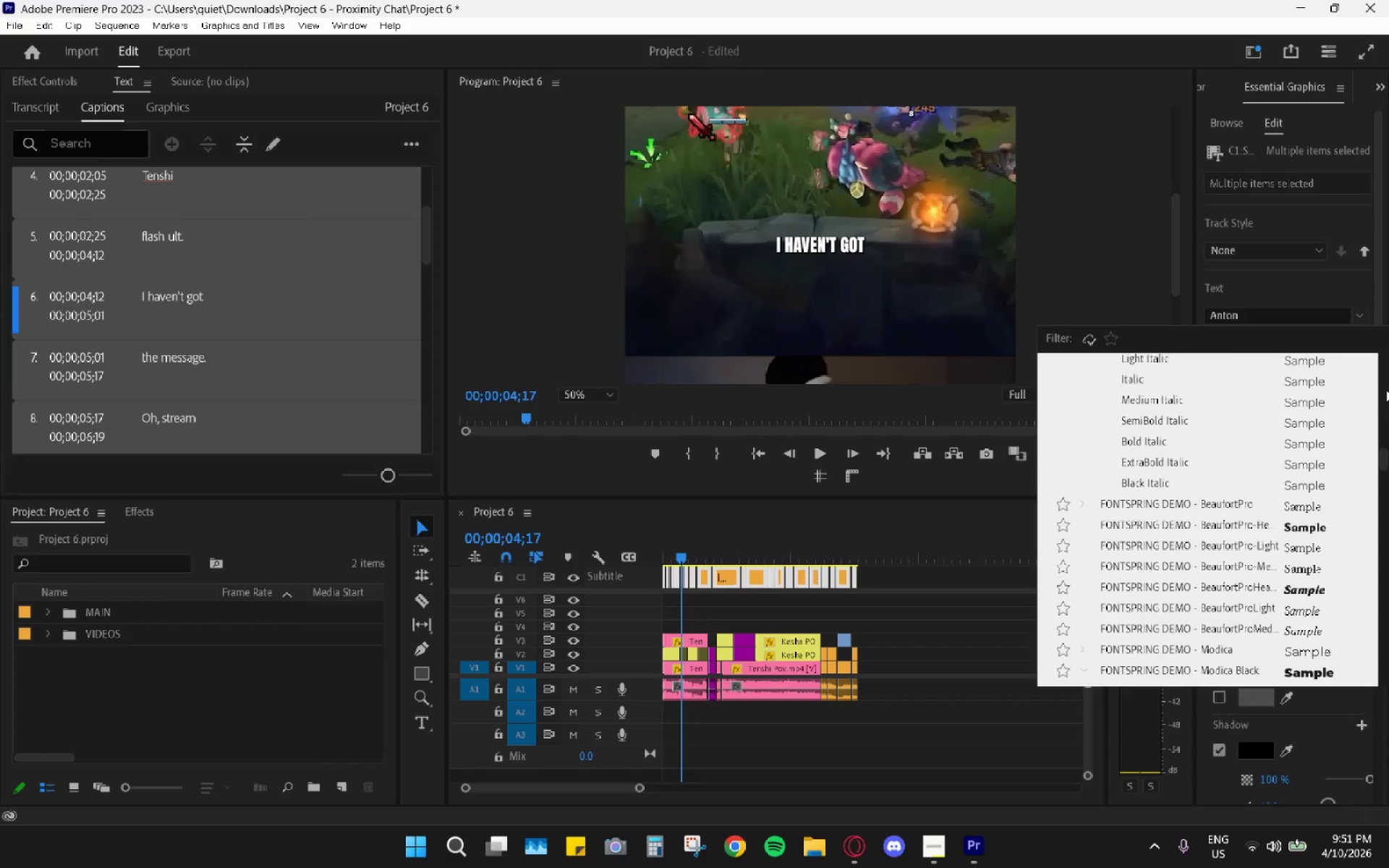 
left_click_drag(start_coordinate=[1382, 461], to_coordinate=[1386, 521])
 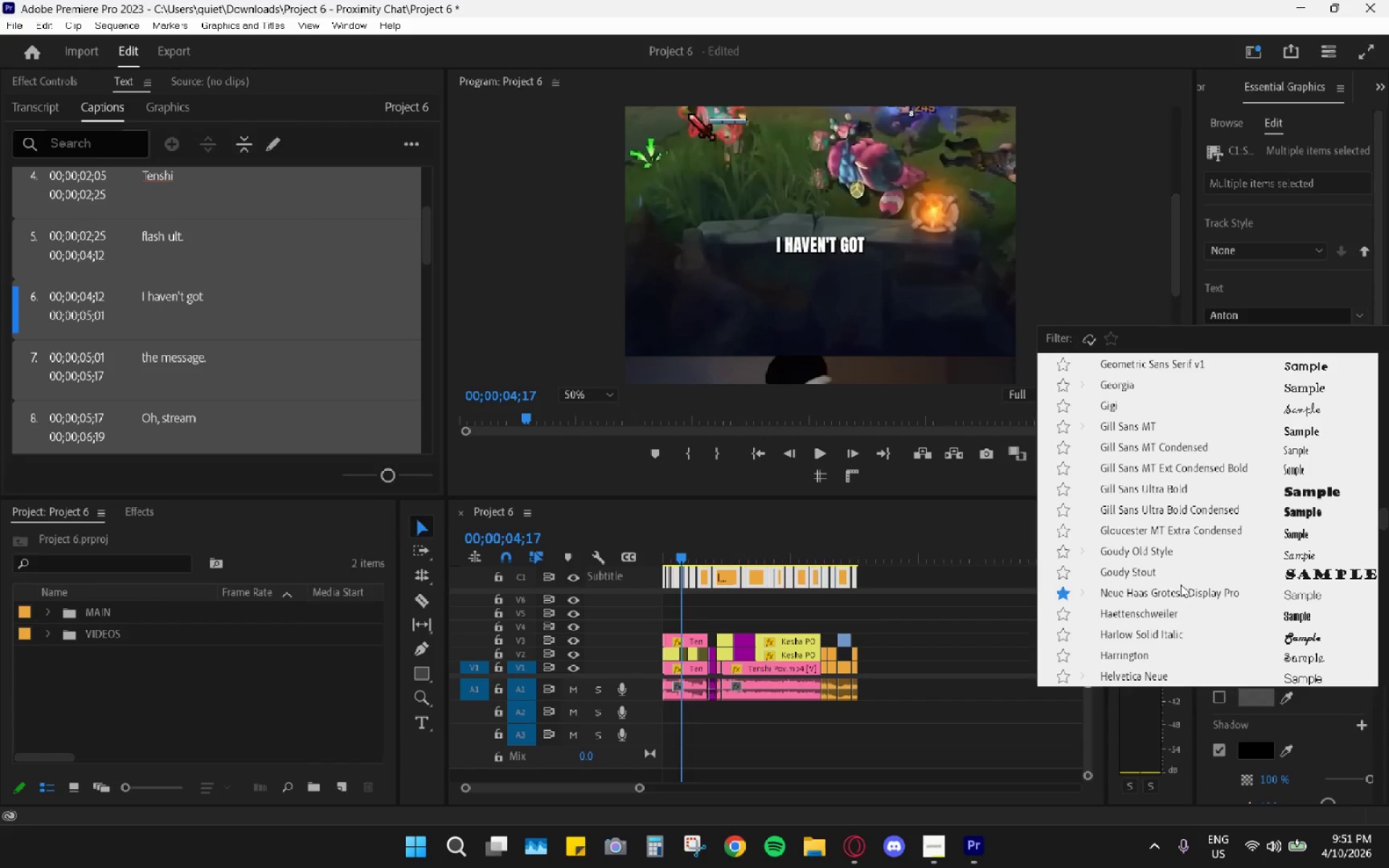 
left_click([1179, 588])
 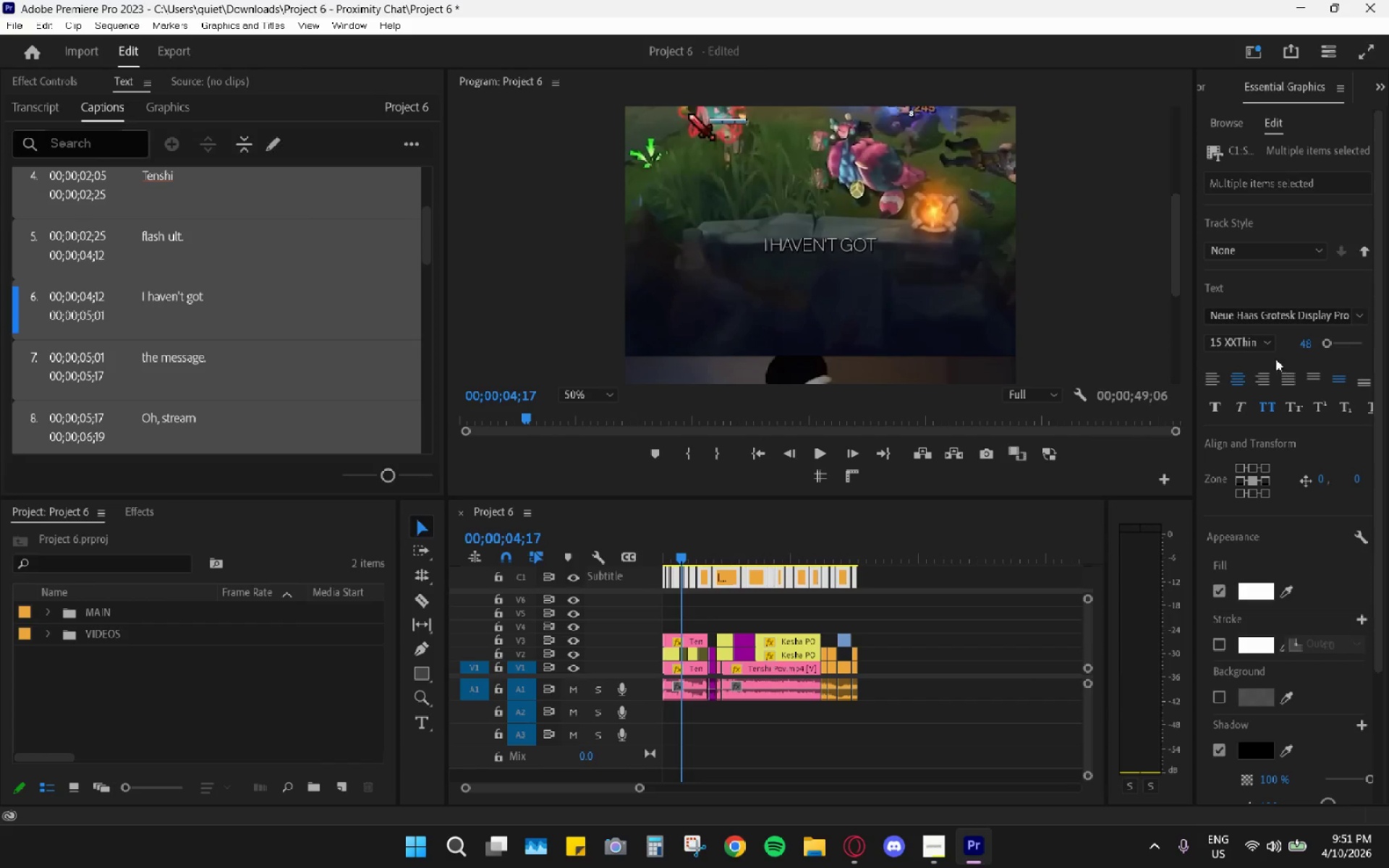 
double_click([1258, 341])
 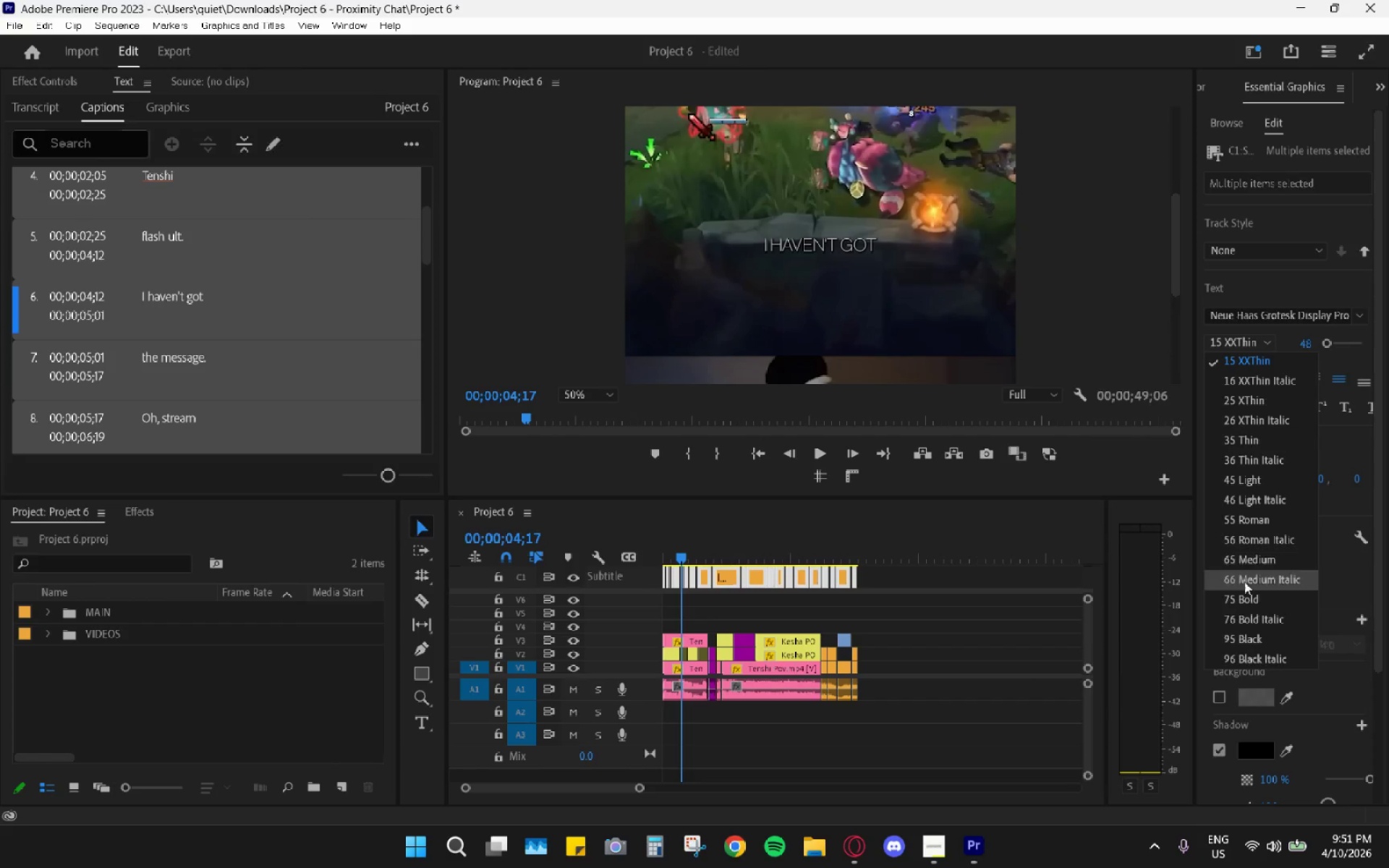 
left_click([1249, 593])
 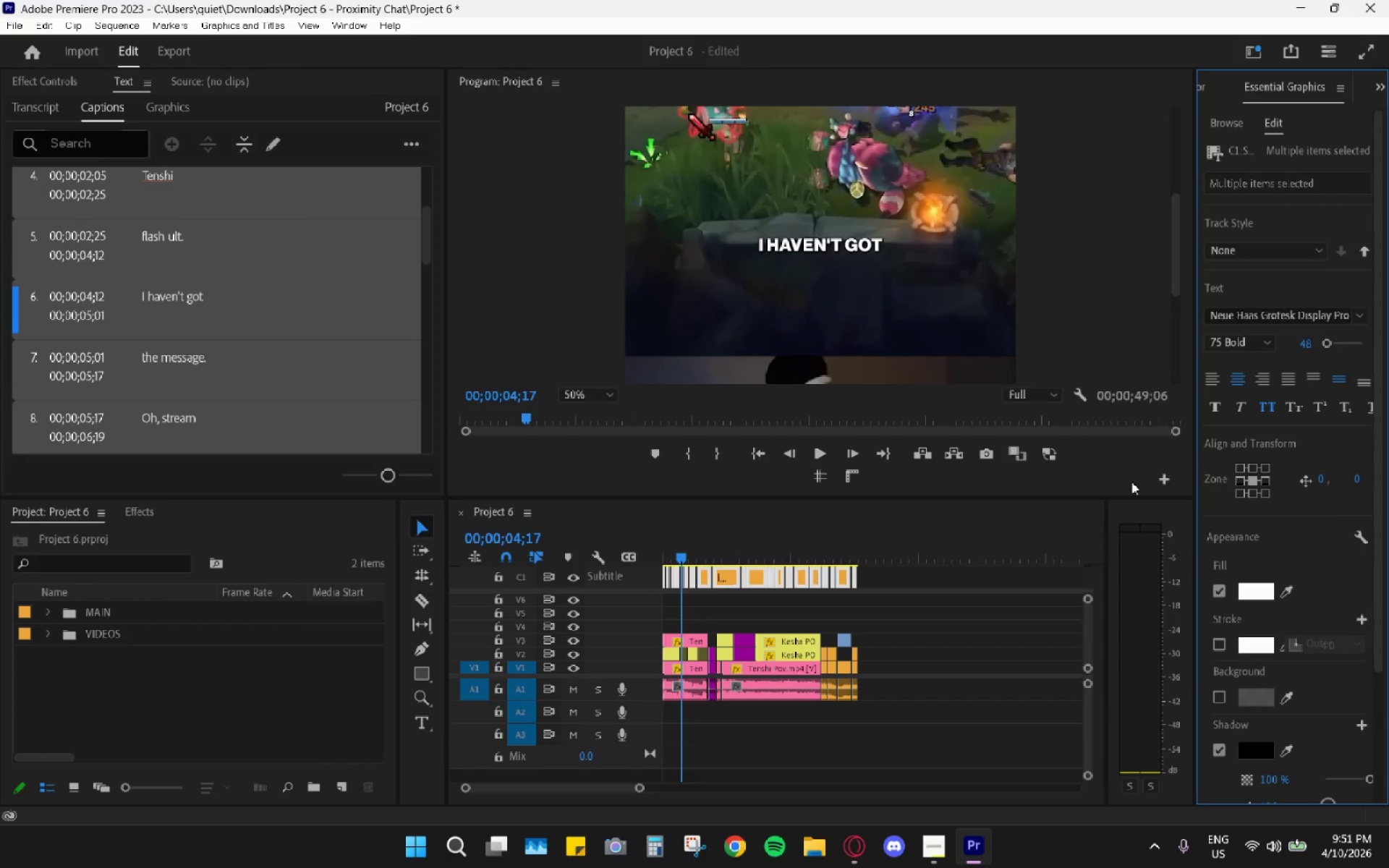 
wait(8.69)
 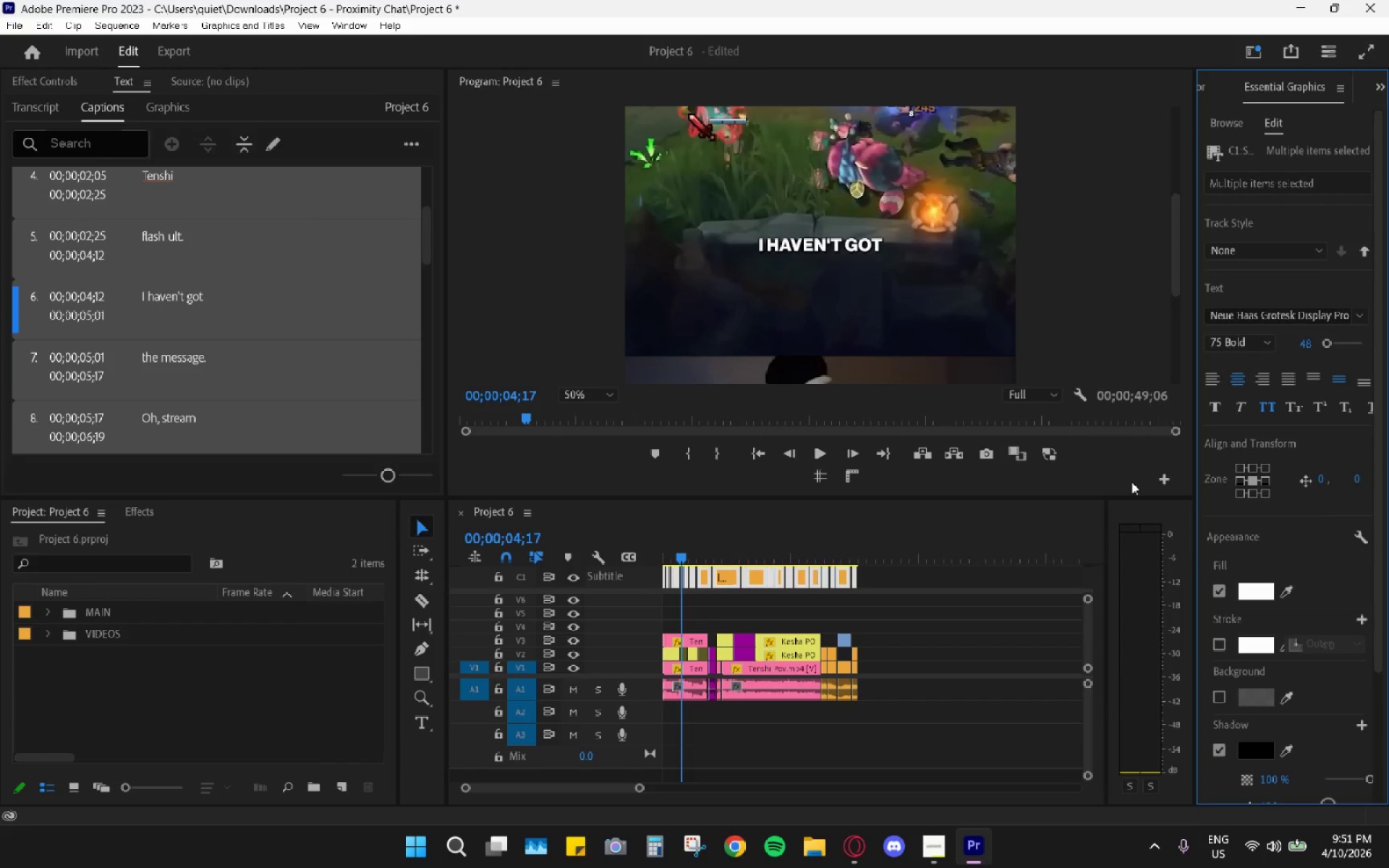 
key(Numpad7)
 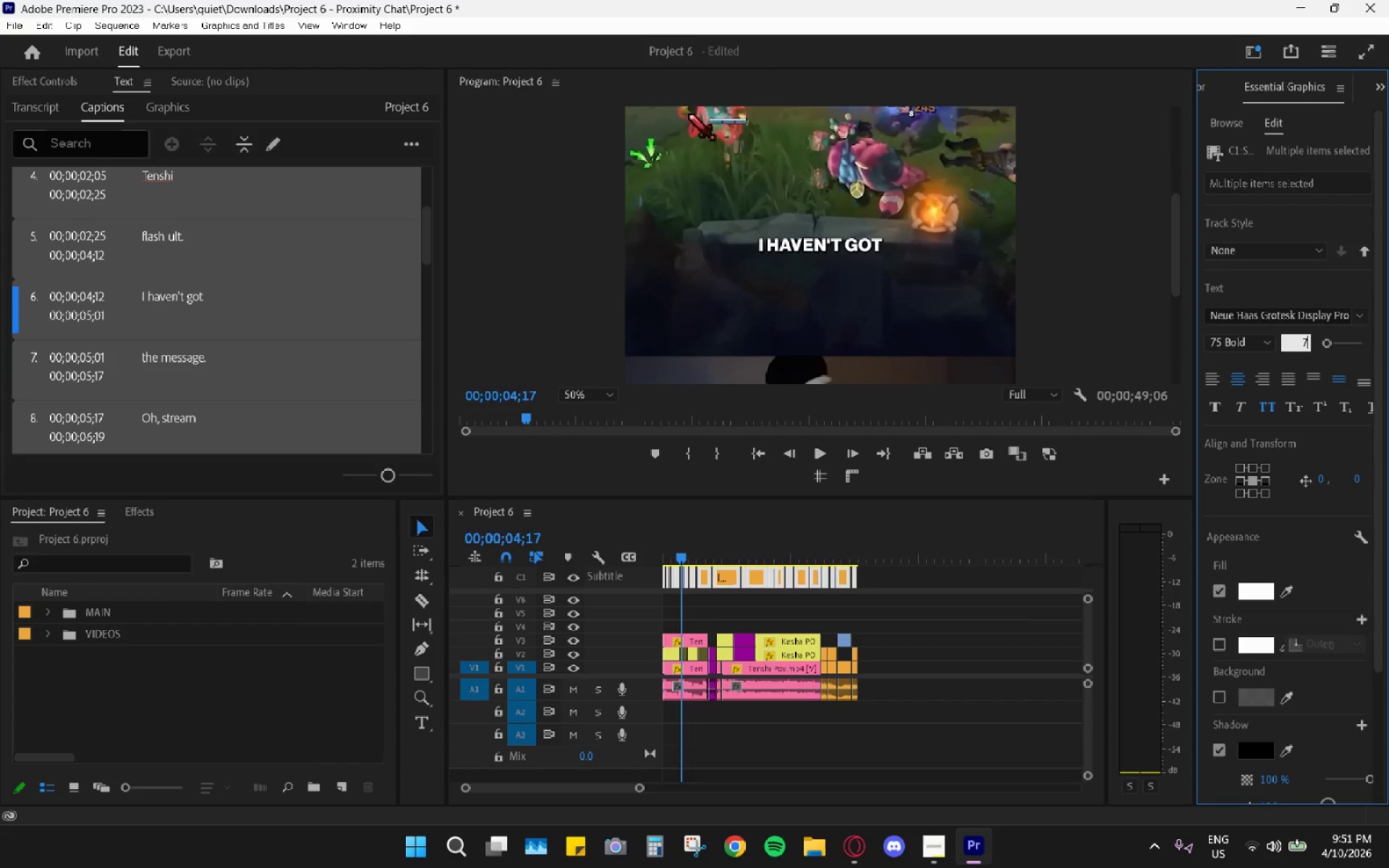 
key(Numpad0)
 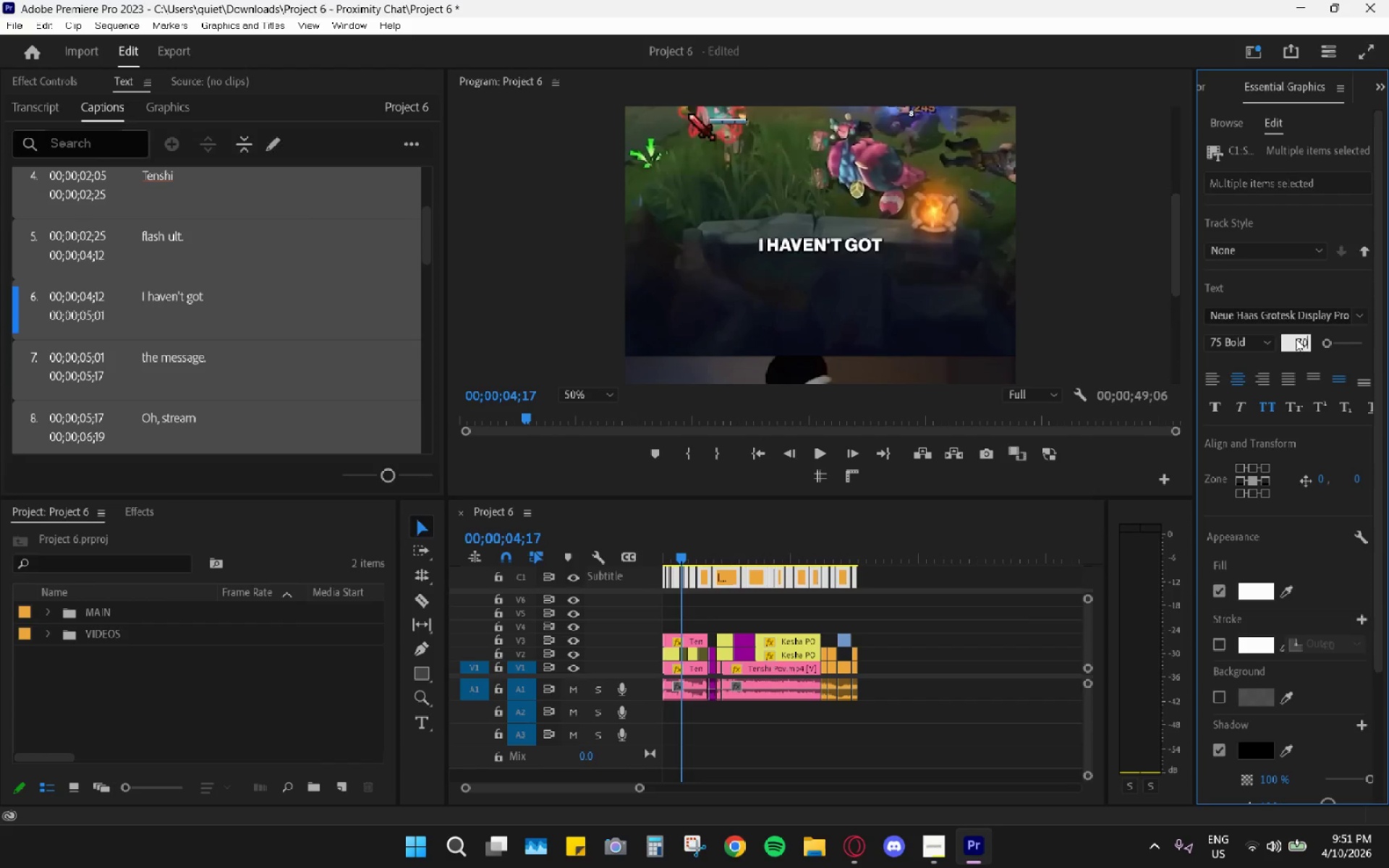 
key(Enter)
 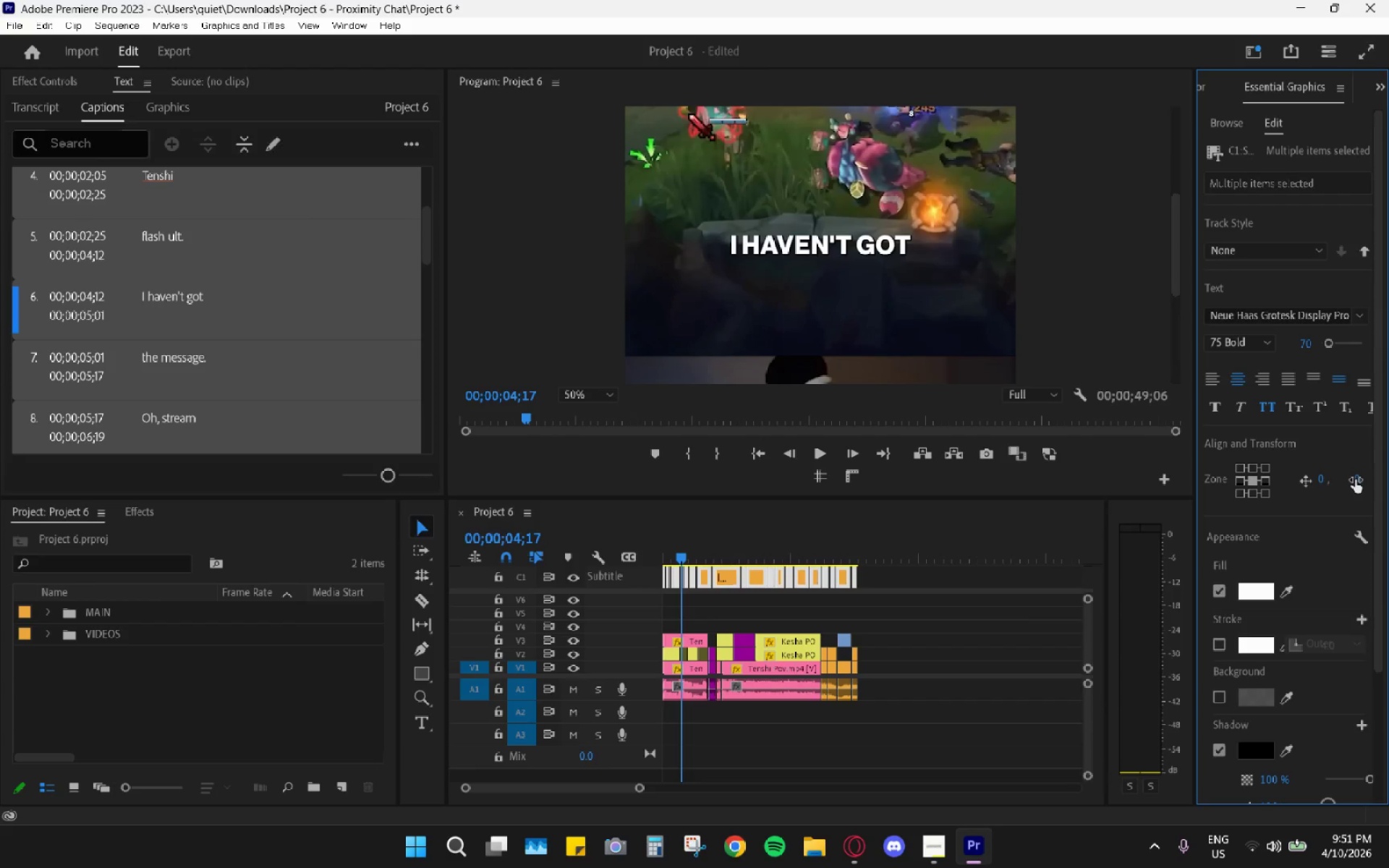 
wait(6.94)
 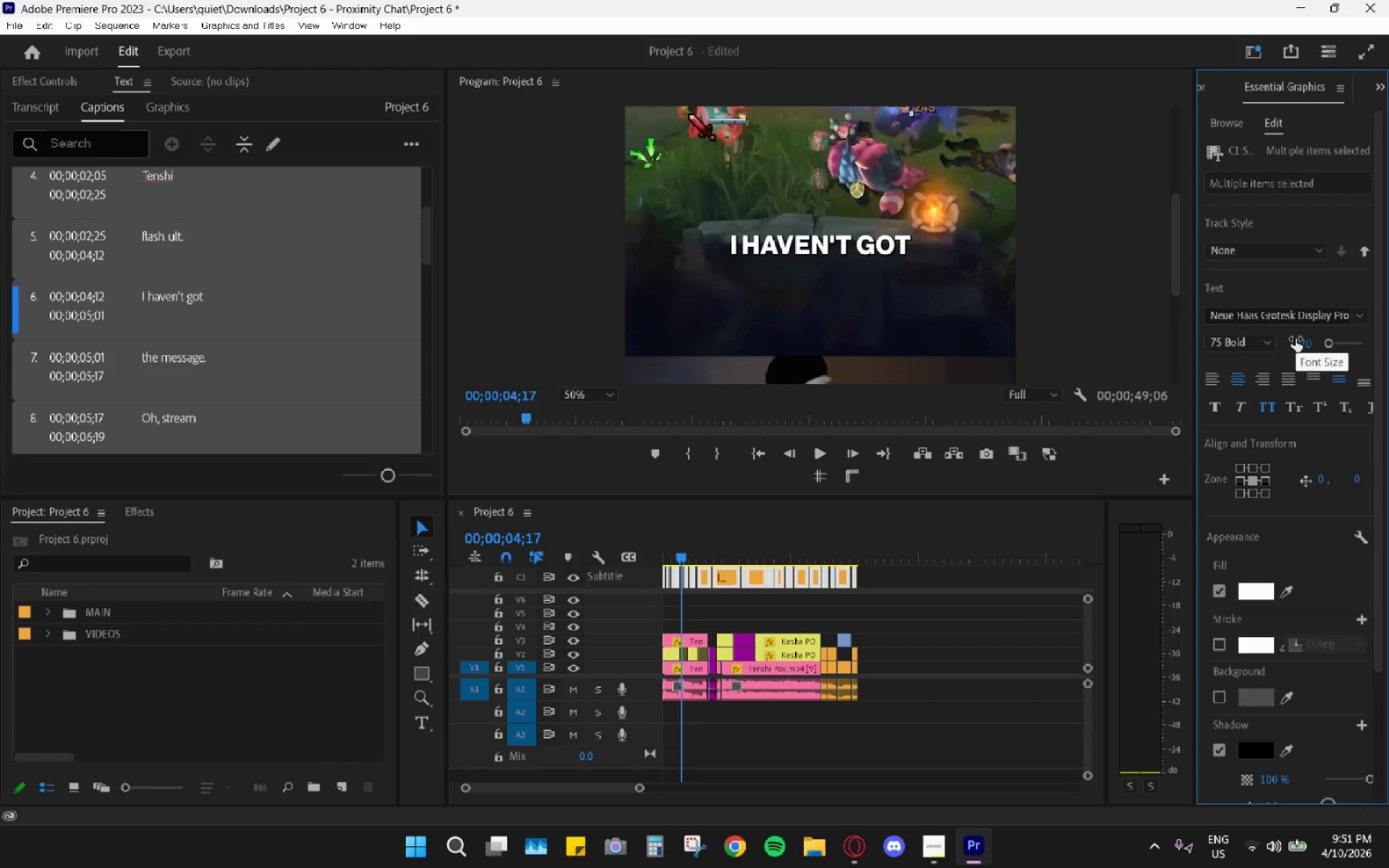 
key(Numpad4)
 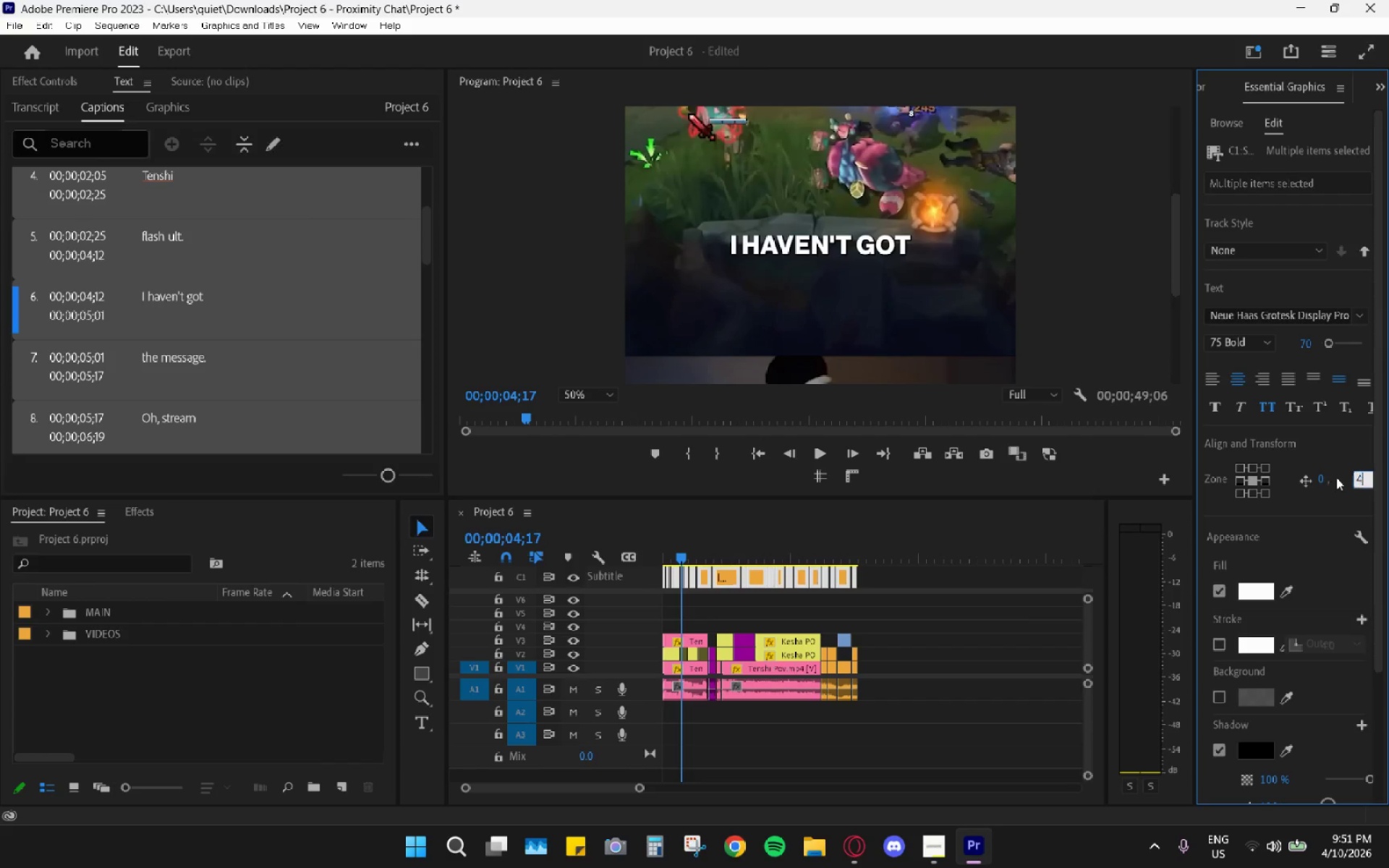 
key(Numpad0)
 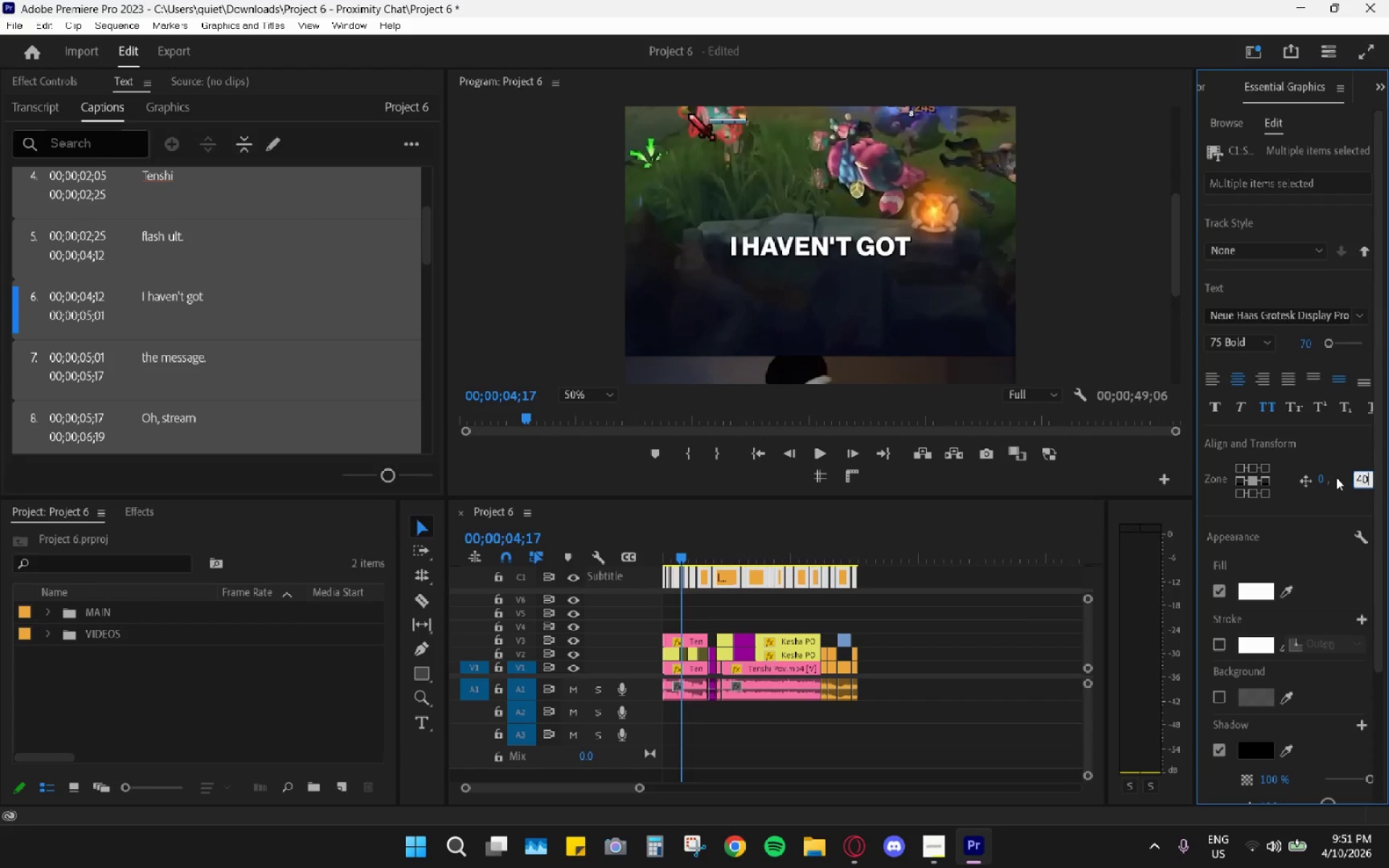 
key(Numpad0)
 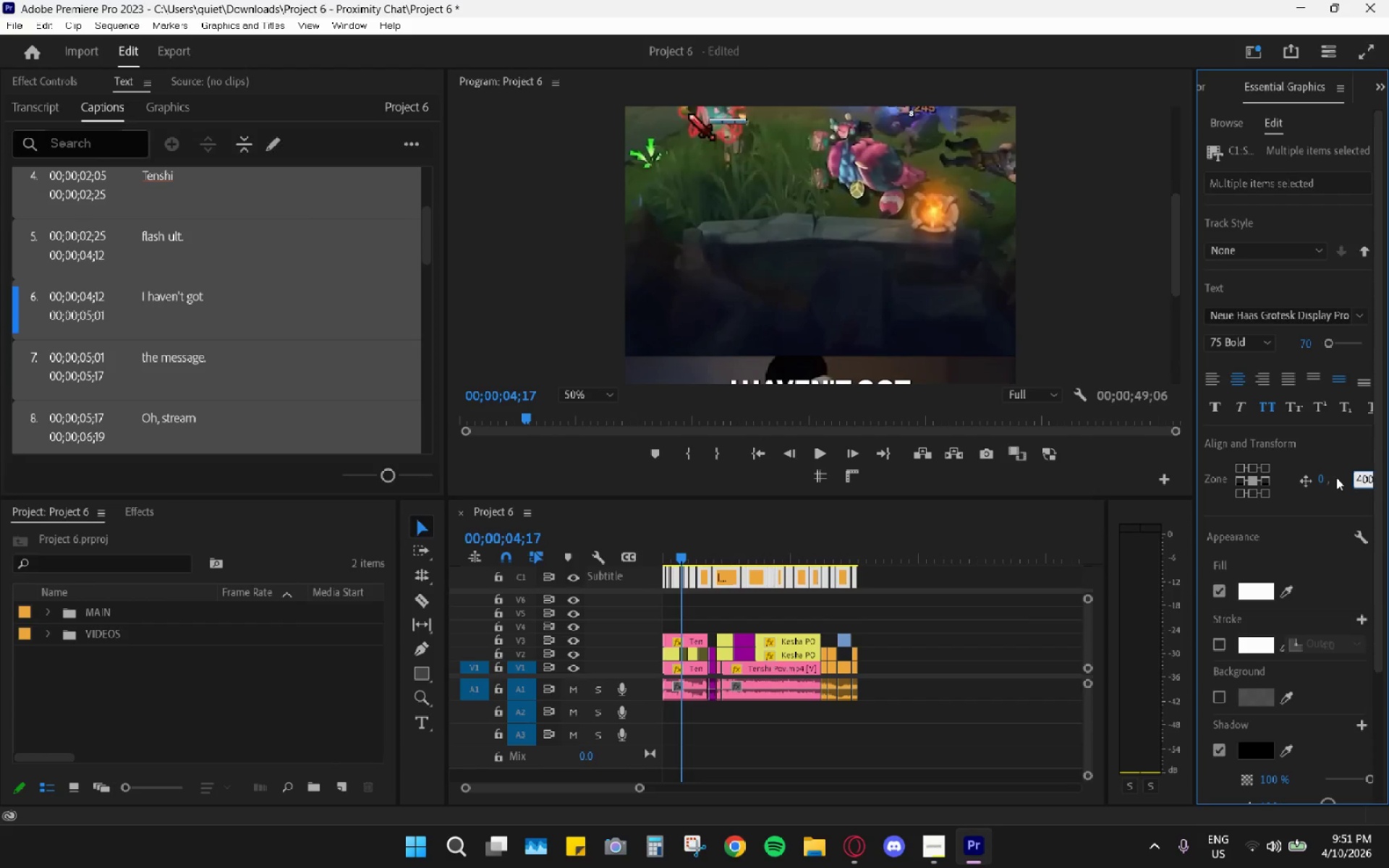 
key(Enter)
 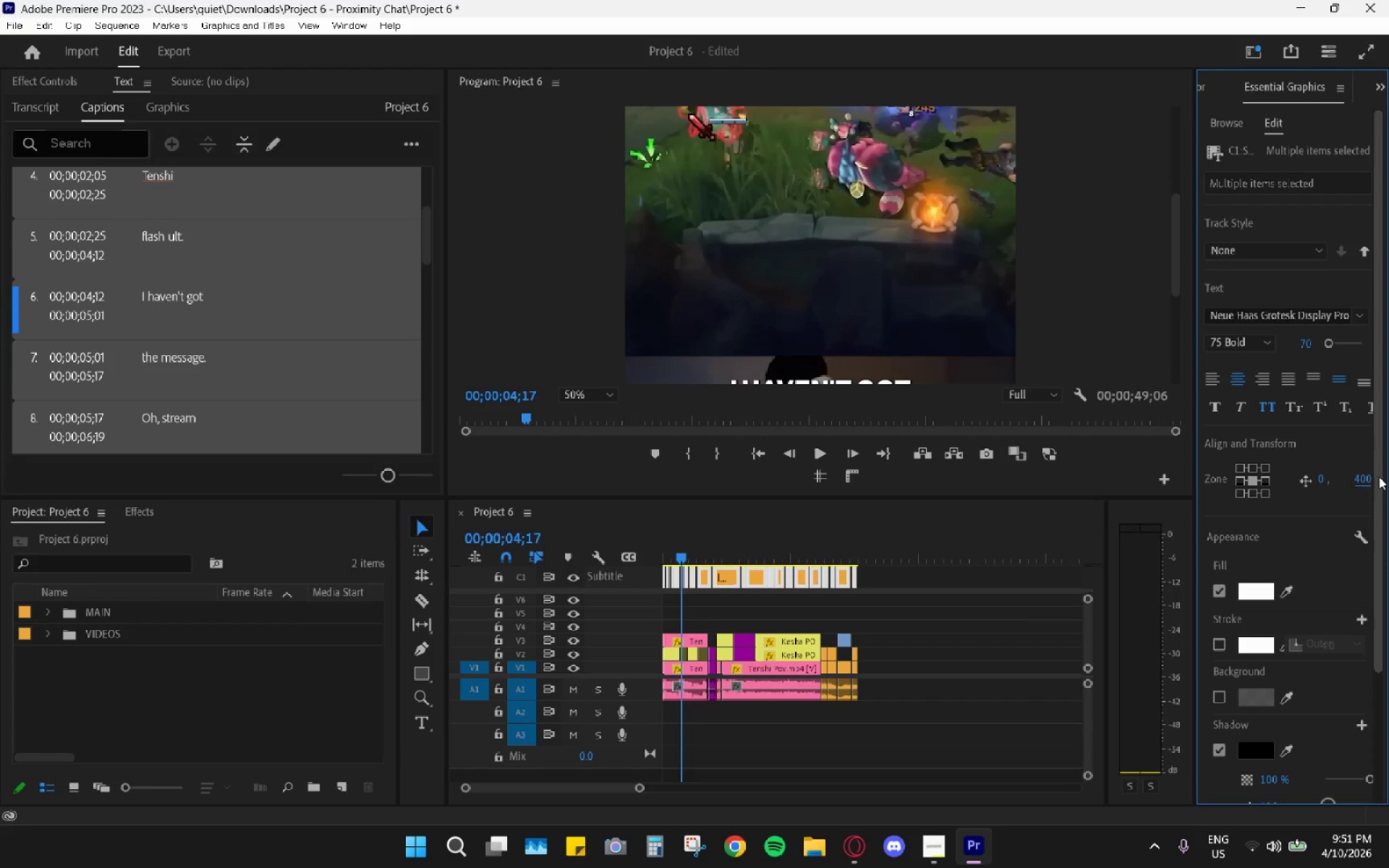 
left_click_drag(start_coordinate=[1365, 478], to_coordinate=[1240, 519])
 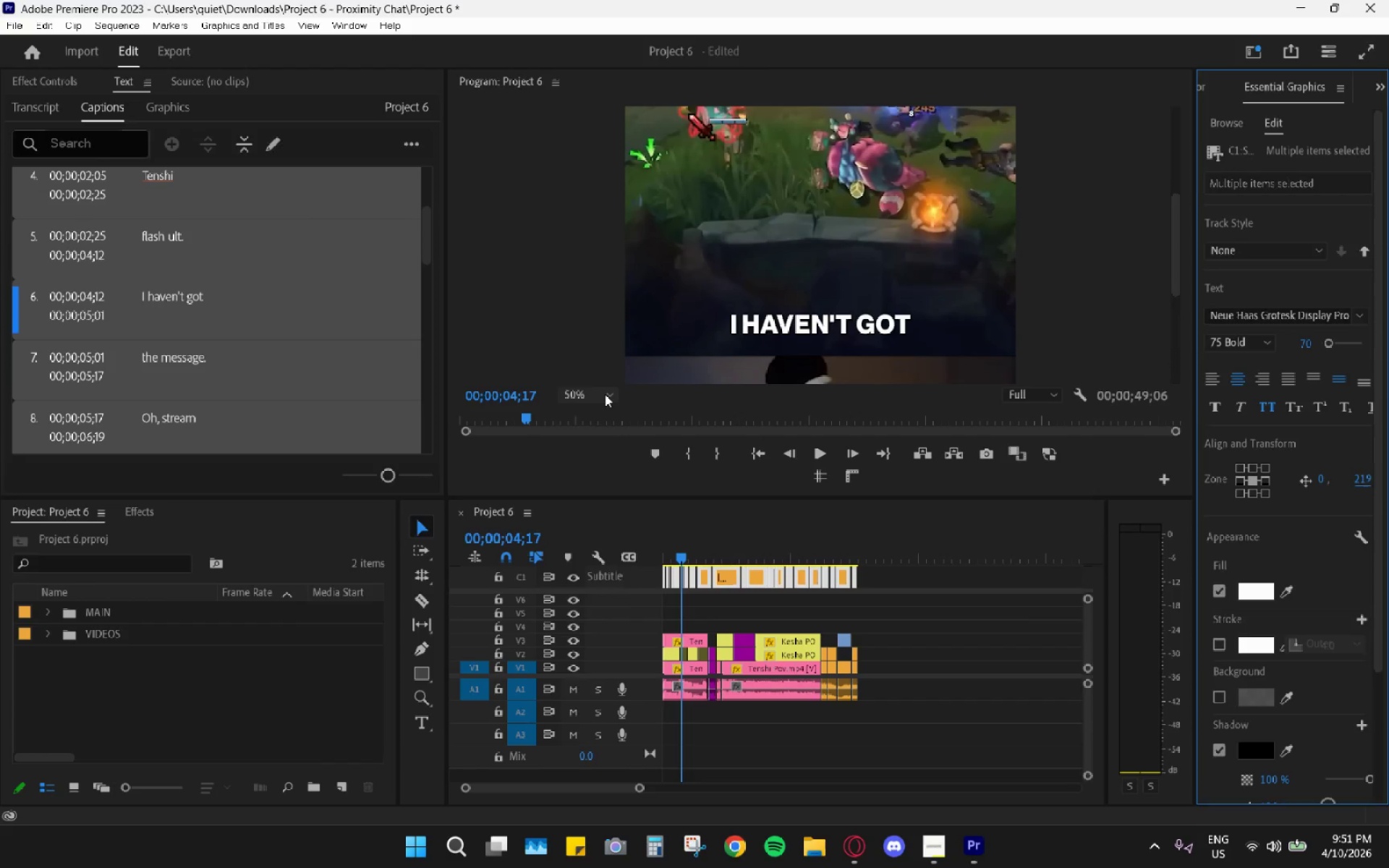 
double_click([592, 411])
 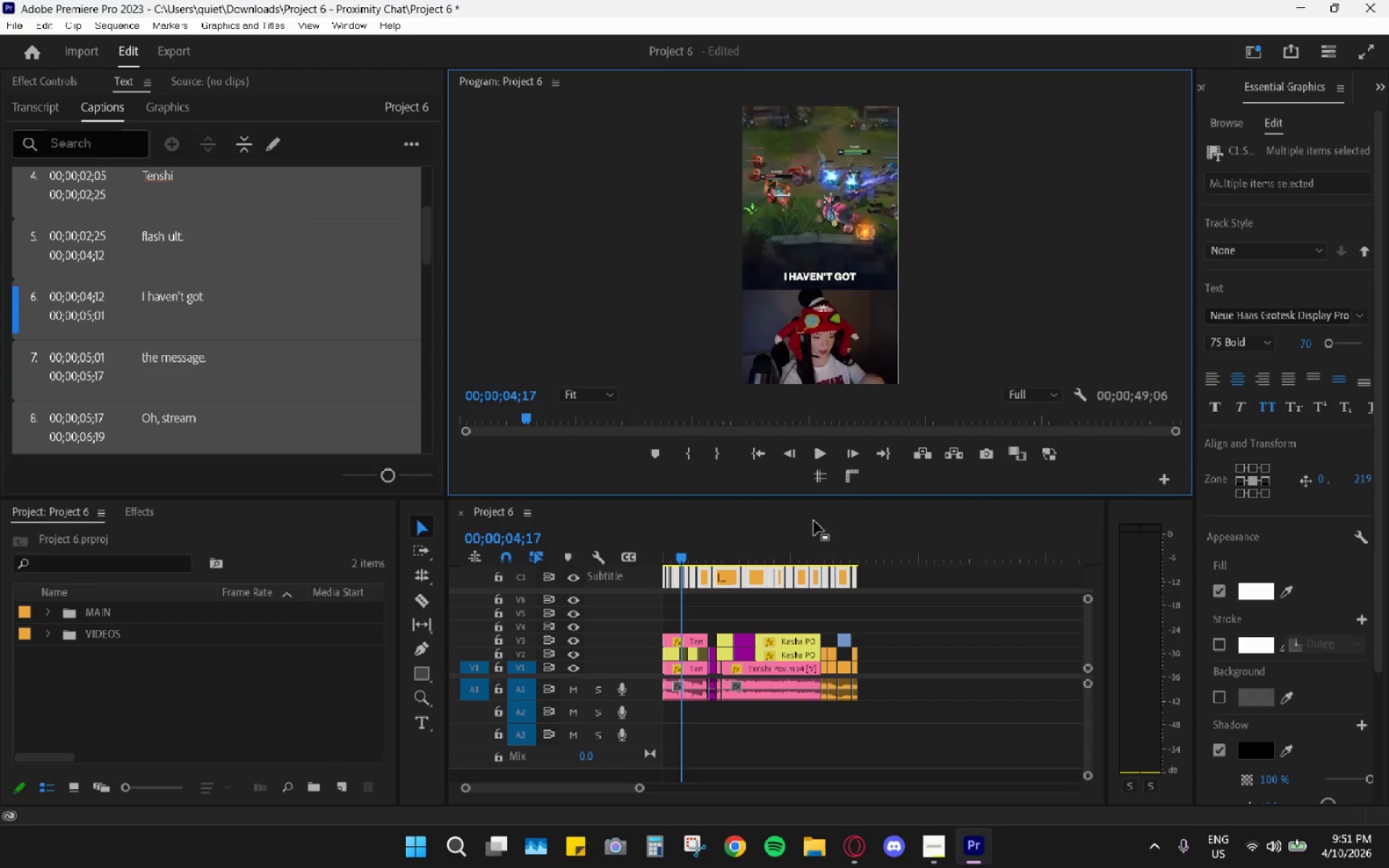 
left_click_drag(start_coordinate=[773, 546], to_coordinate=[601, 545])
 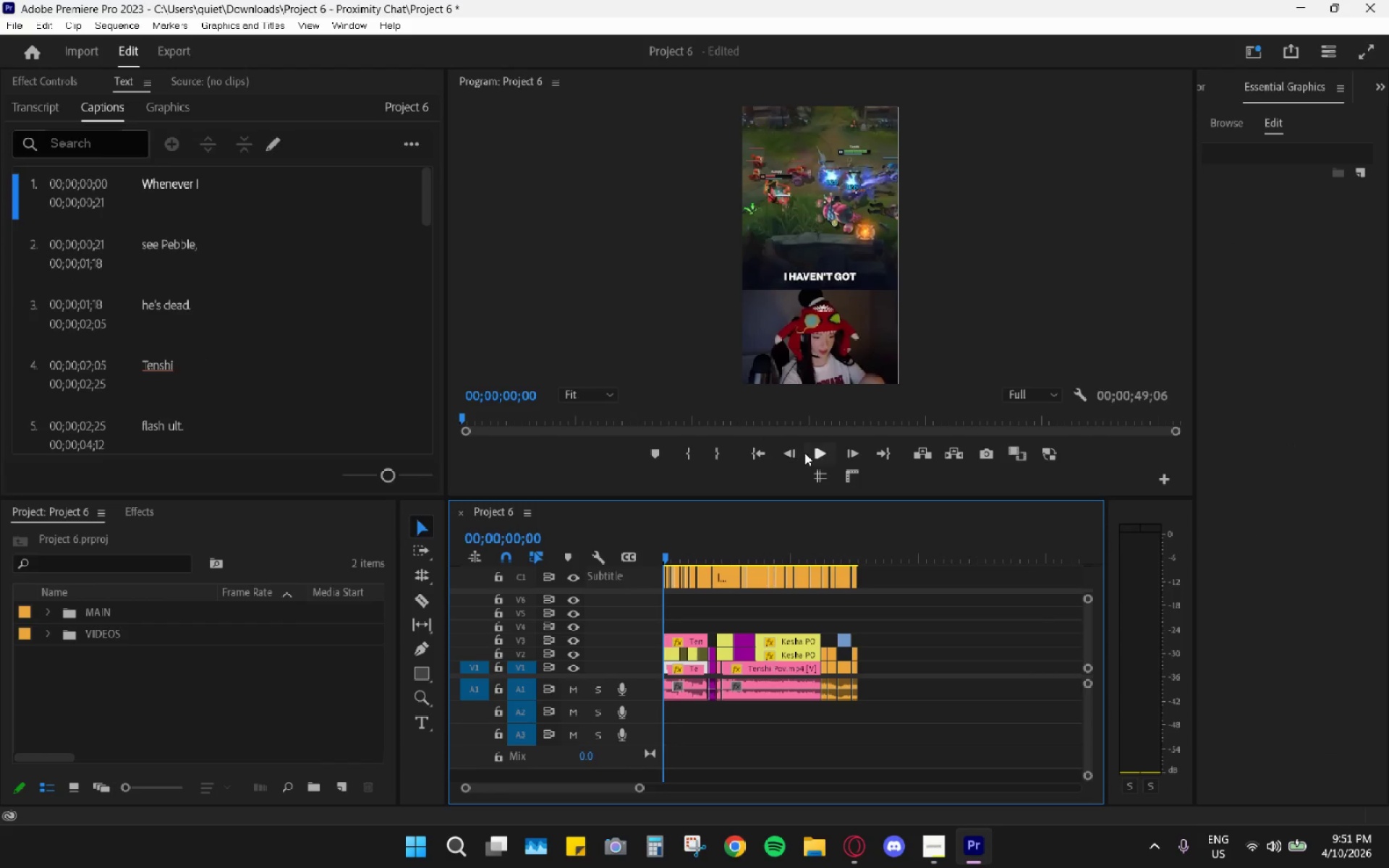 
left_click([807, 452])
 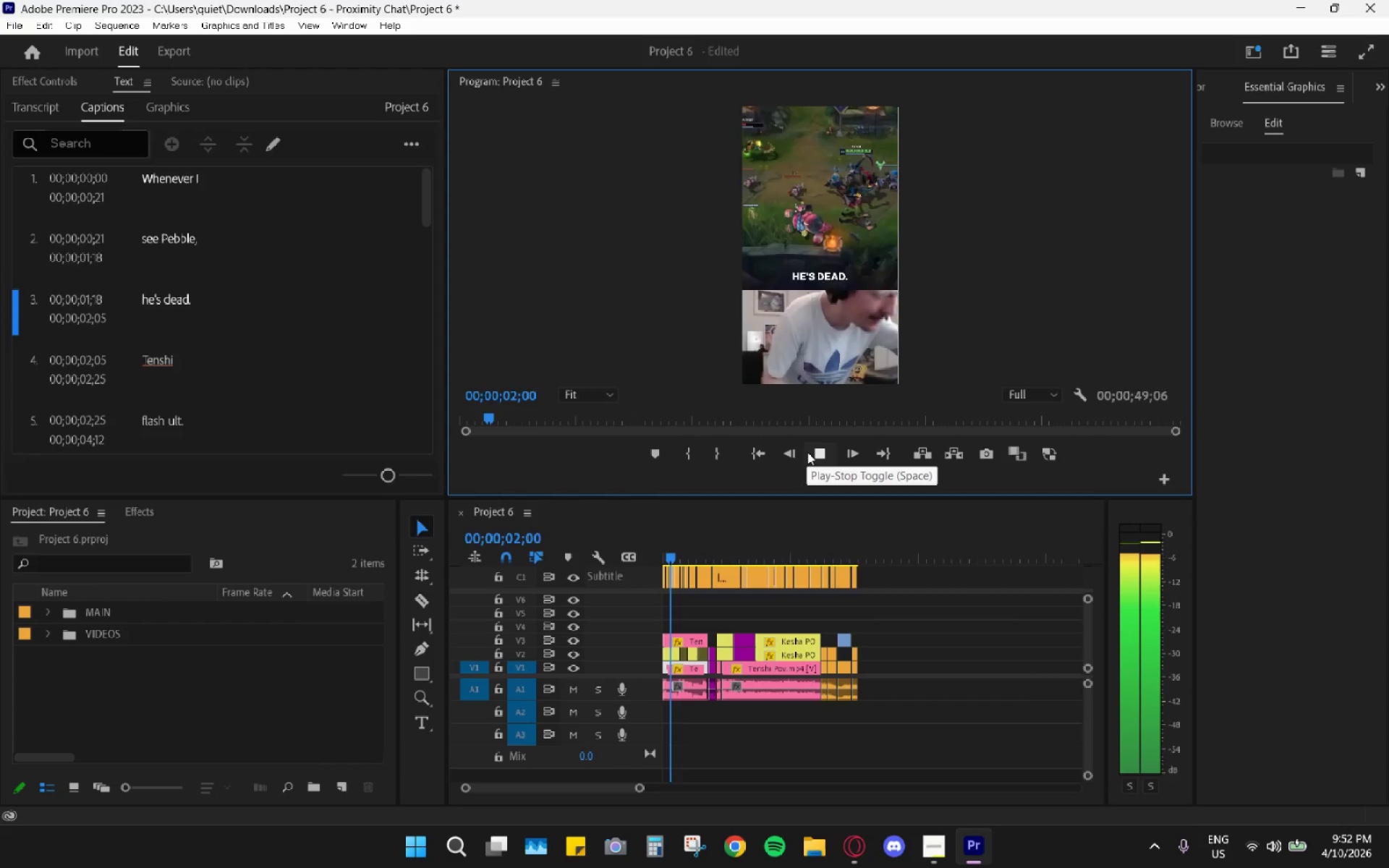 
double_click([807, 452])
 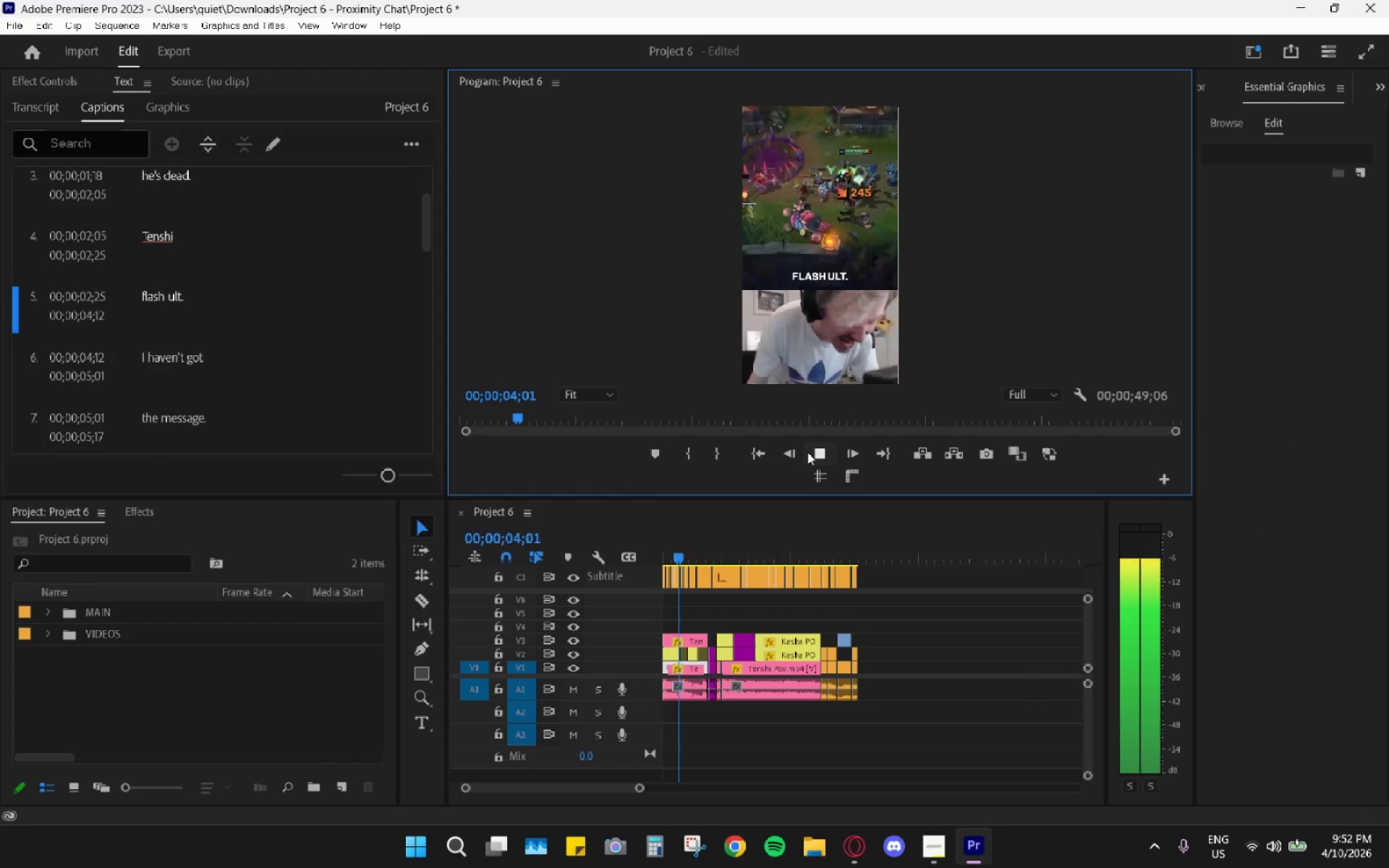 
left_click([807, 452])
 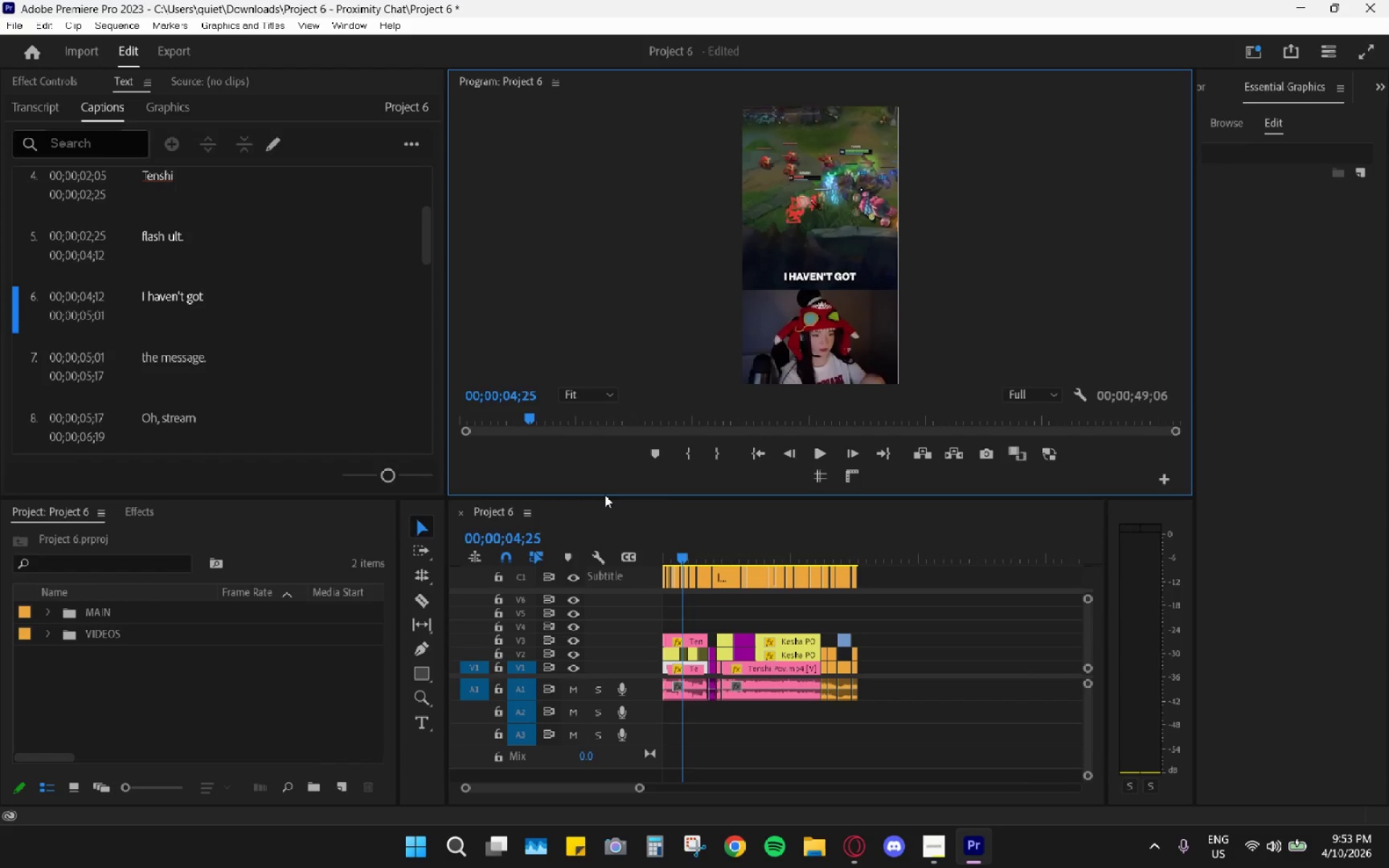 
wait(119.17)
 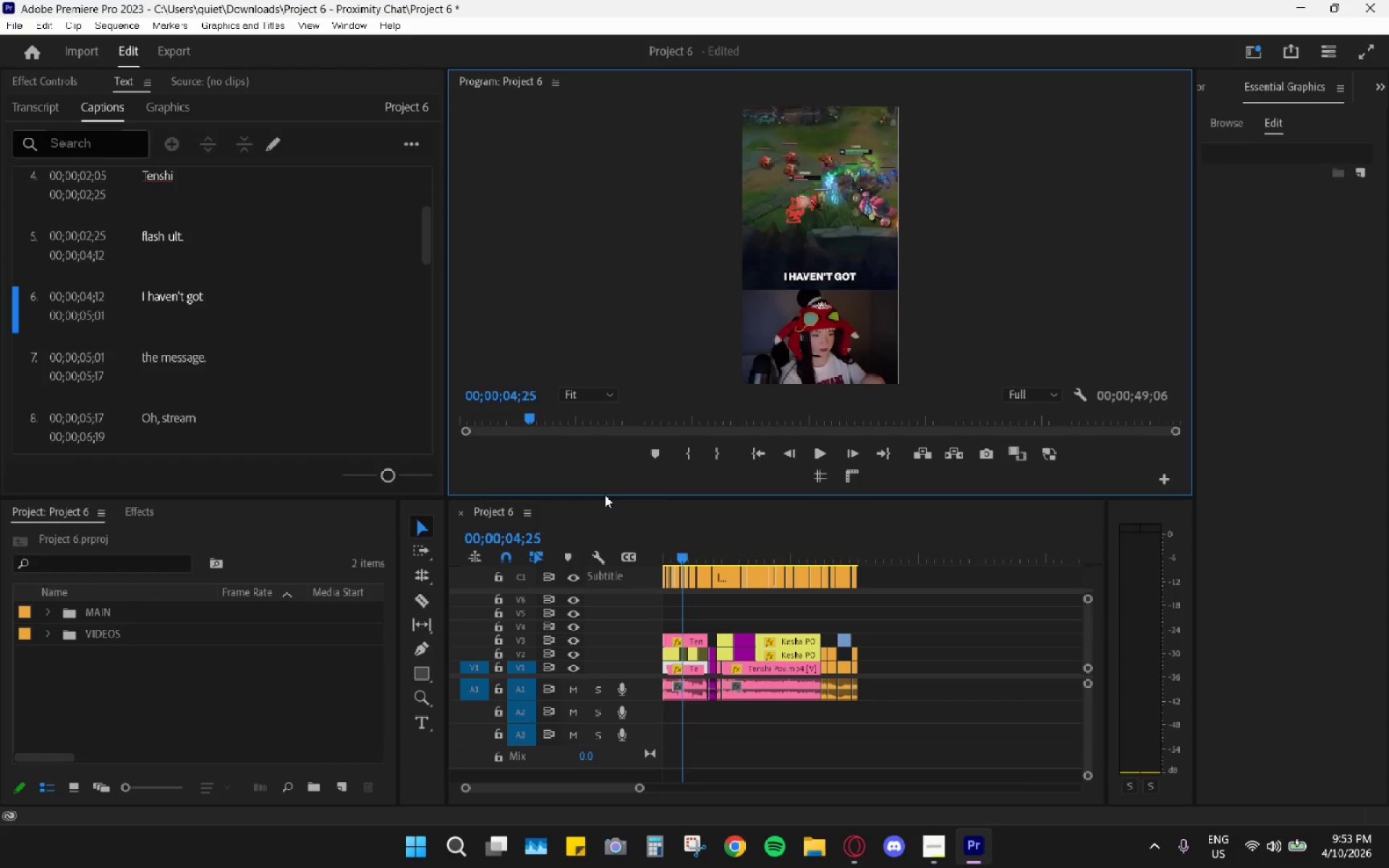 
hold_key(key=AltLeft, duration=1.25)
scroll: coordinate [749, 654], scroll_direction: up, amount: 12.0
 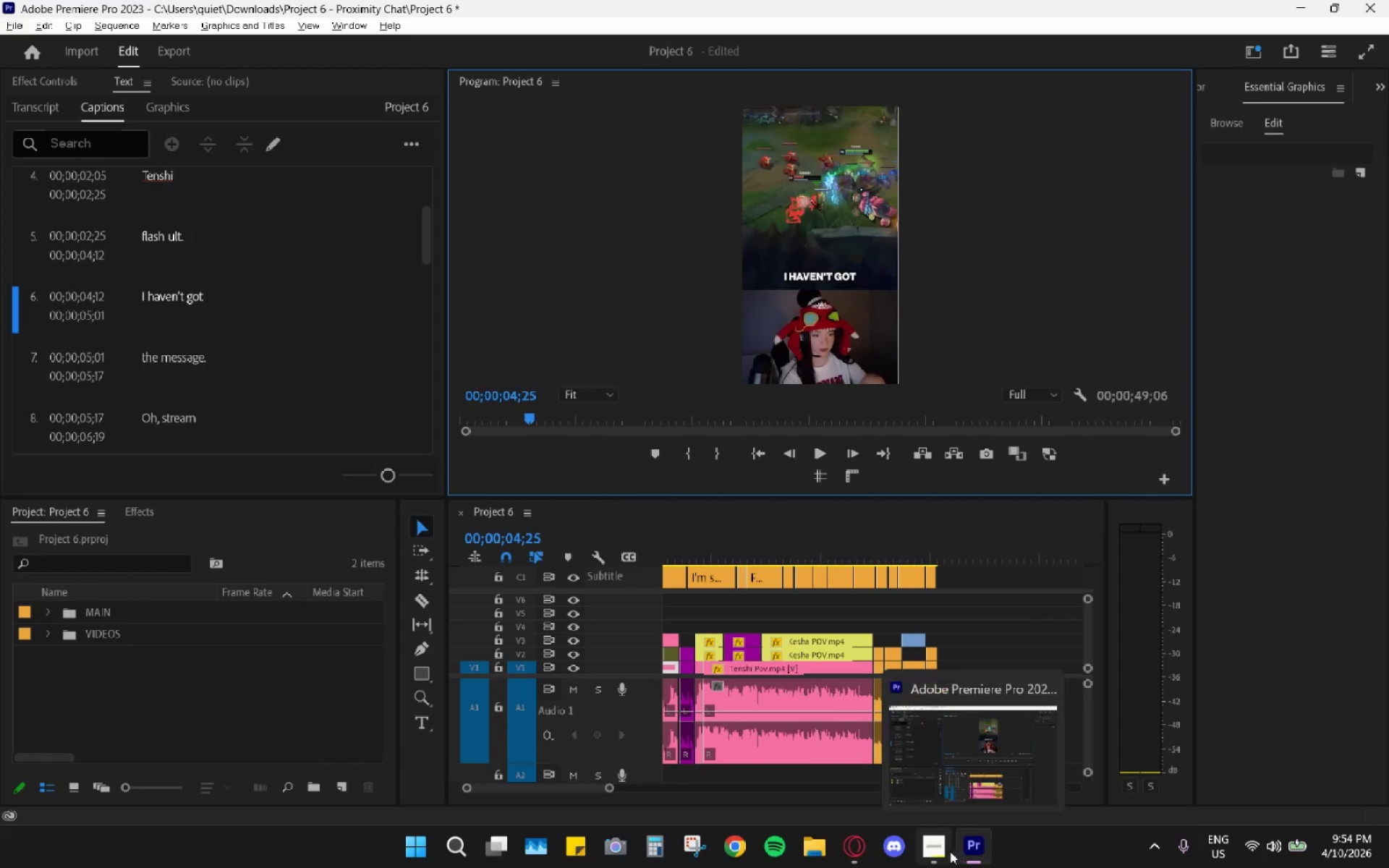 
left_click([941, 849])